 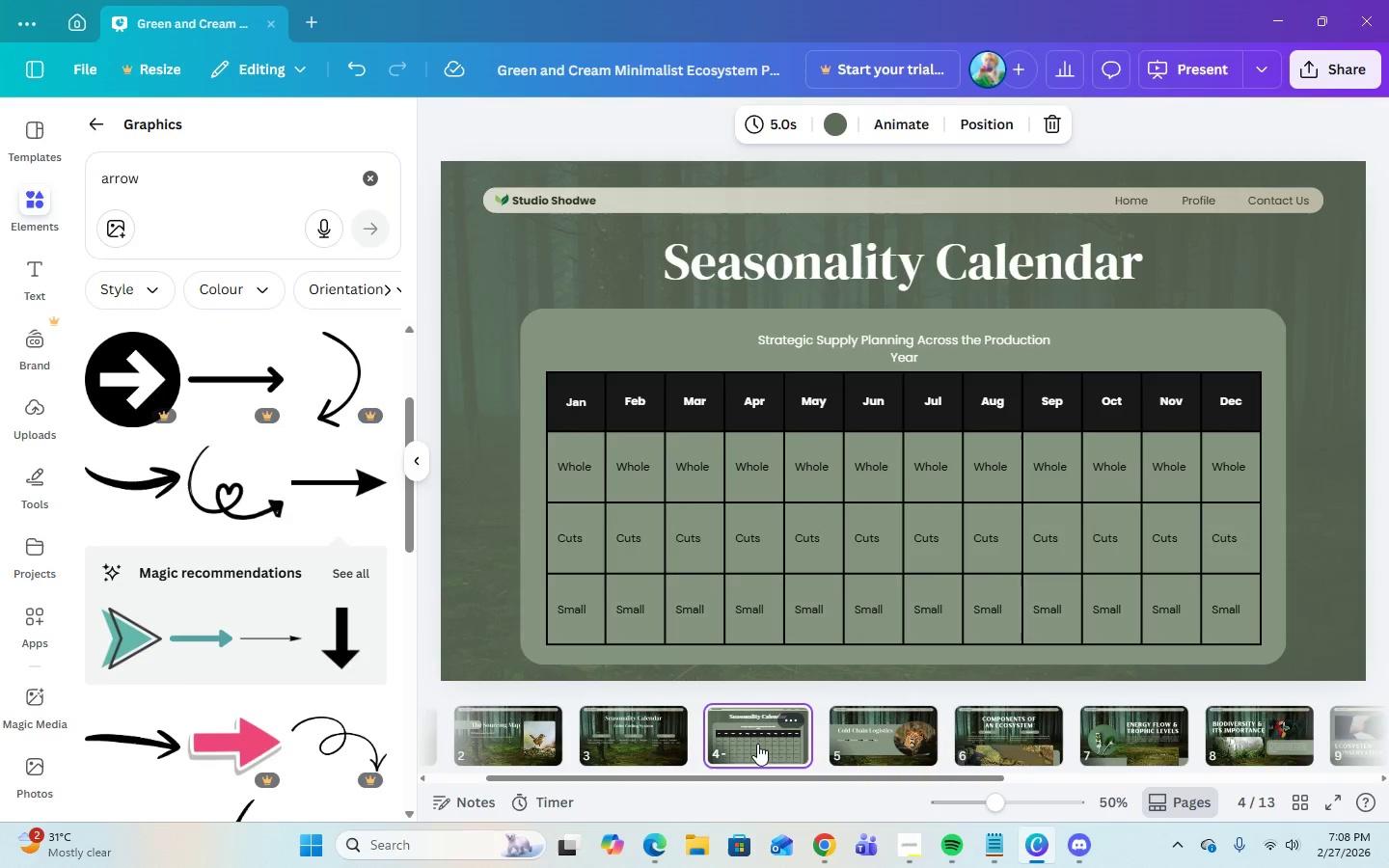 
left_click([788, 717])
 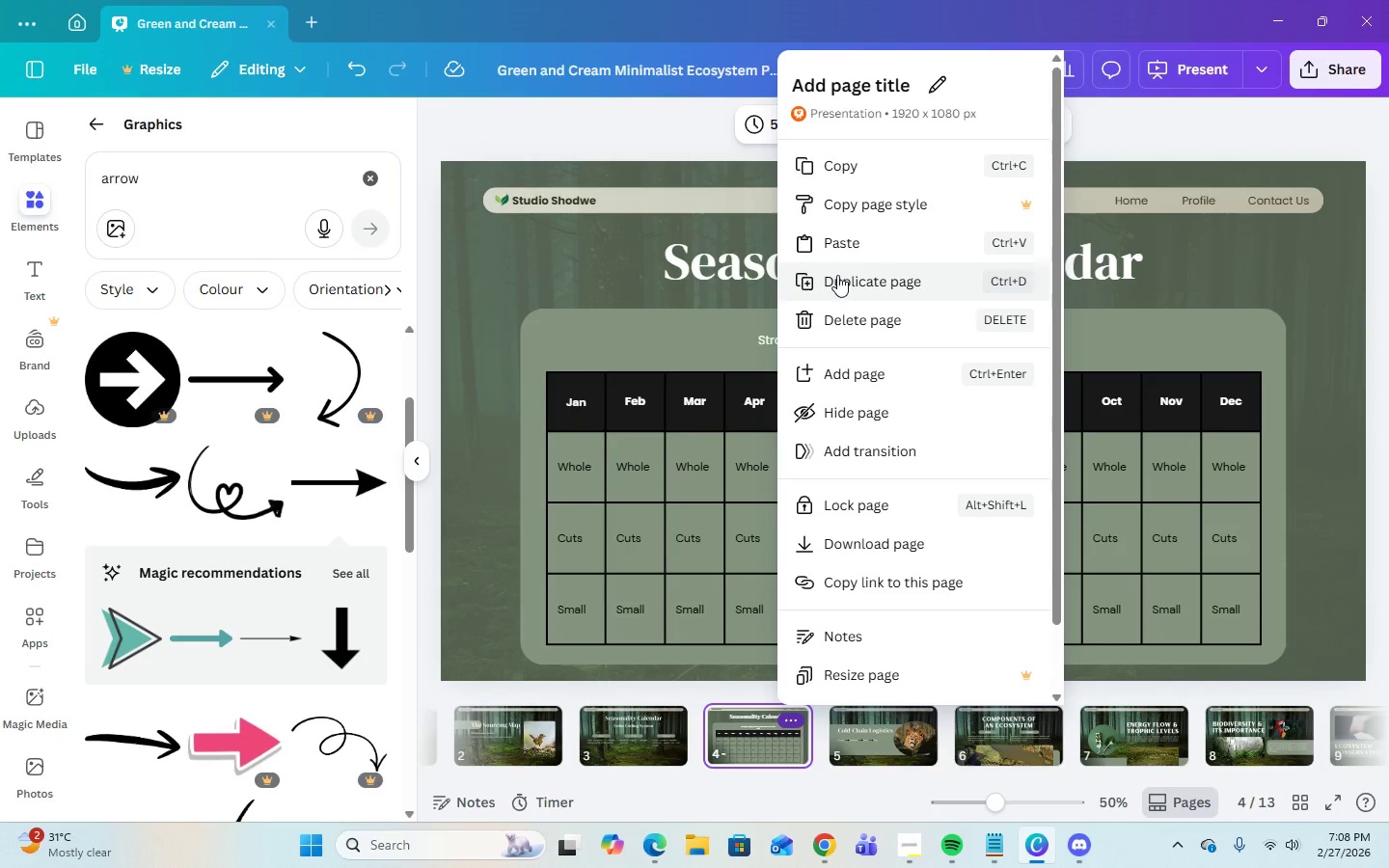 
left_click([837, 275])
 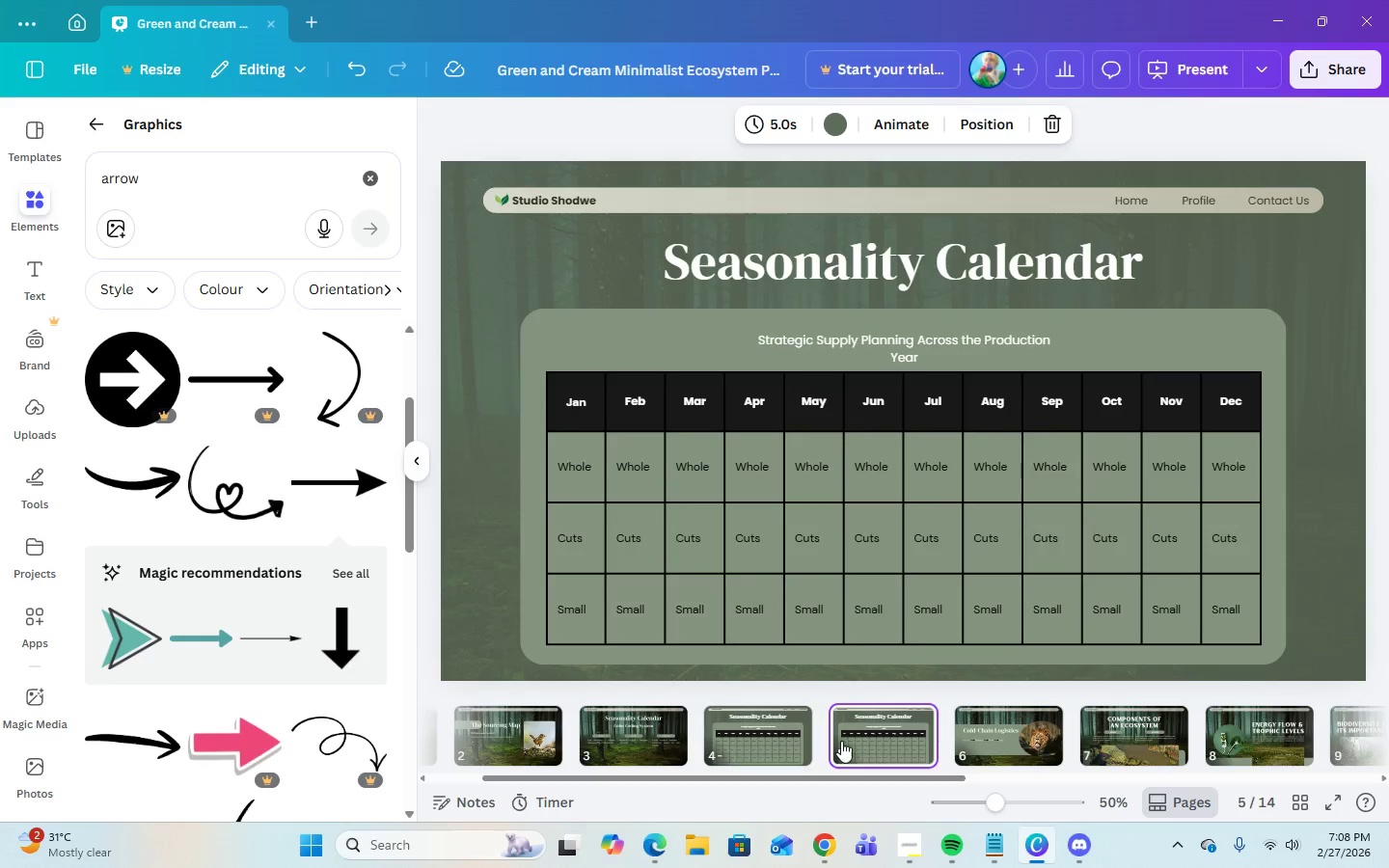 
left_click_drag(start_coordinate=[869, 735], to_coordinate=[1057, 737])
 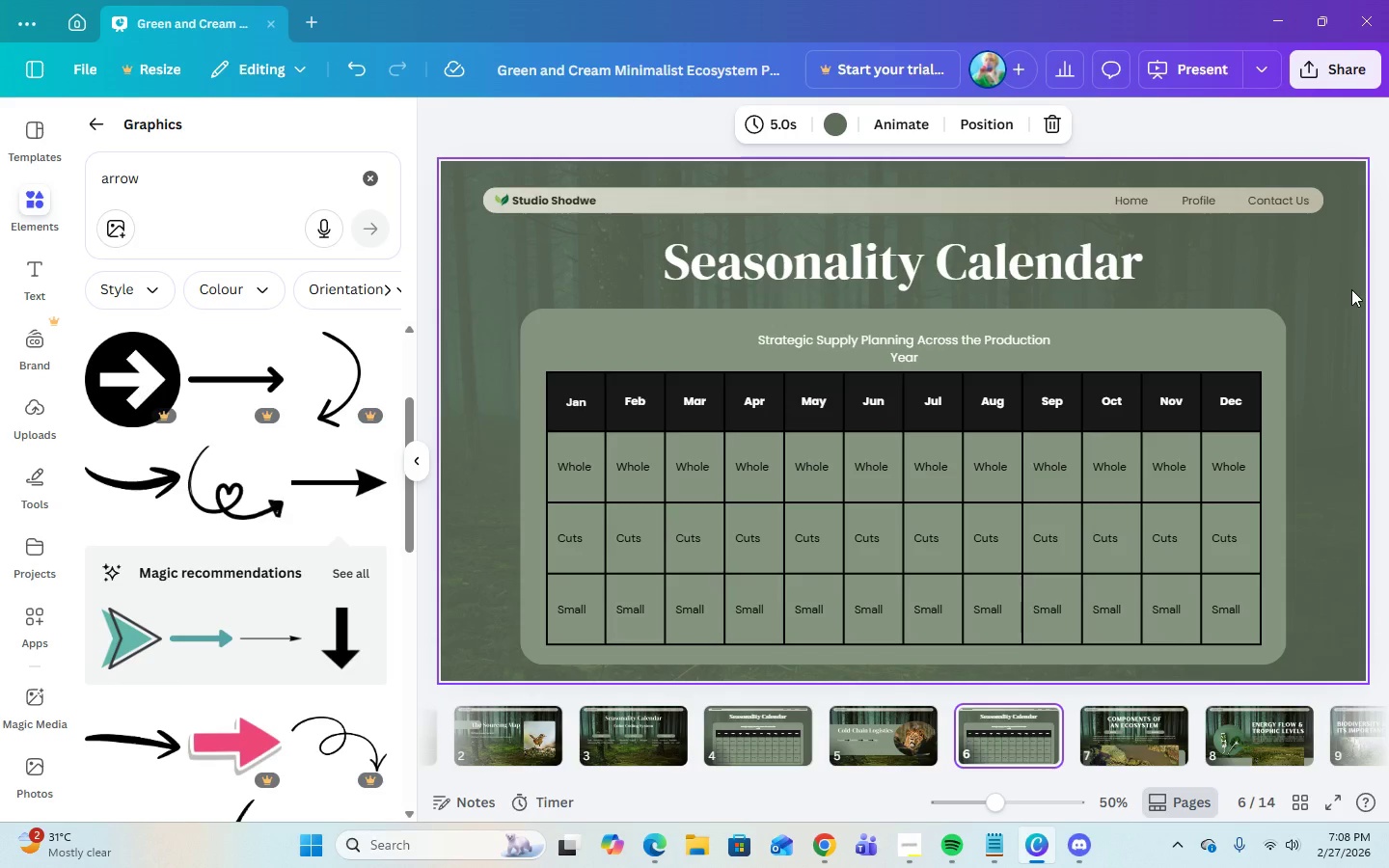 
wait(17.69)
 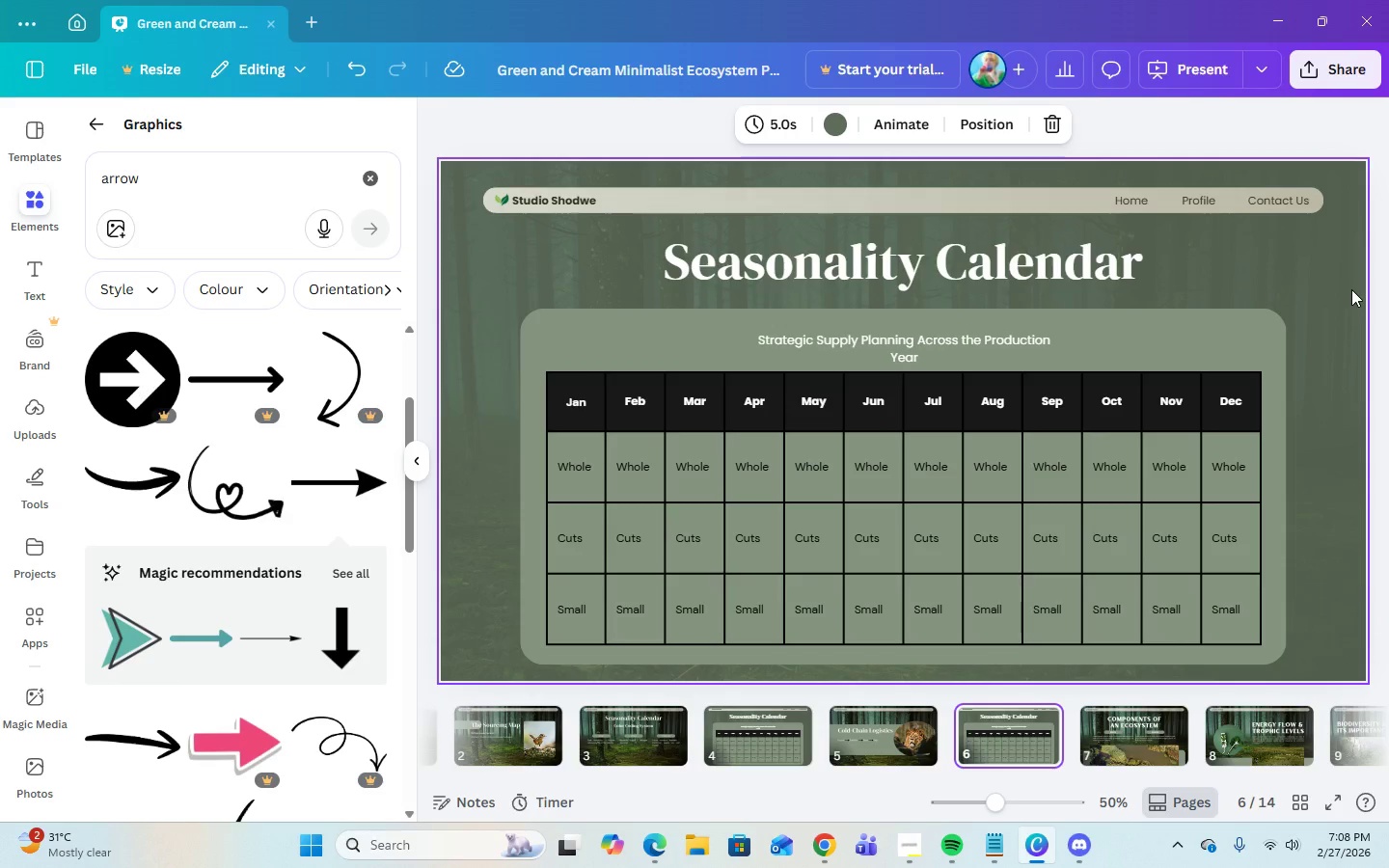 
left_click([926, 342])
 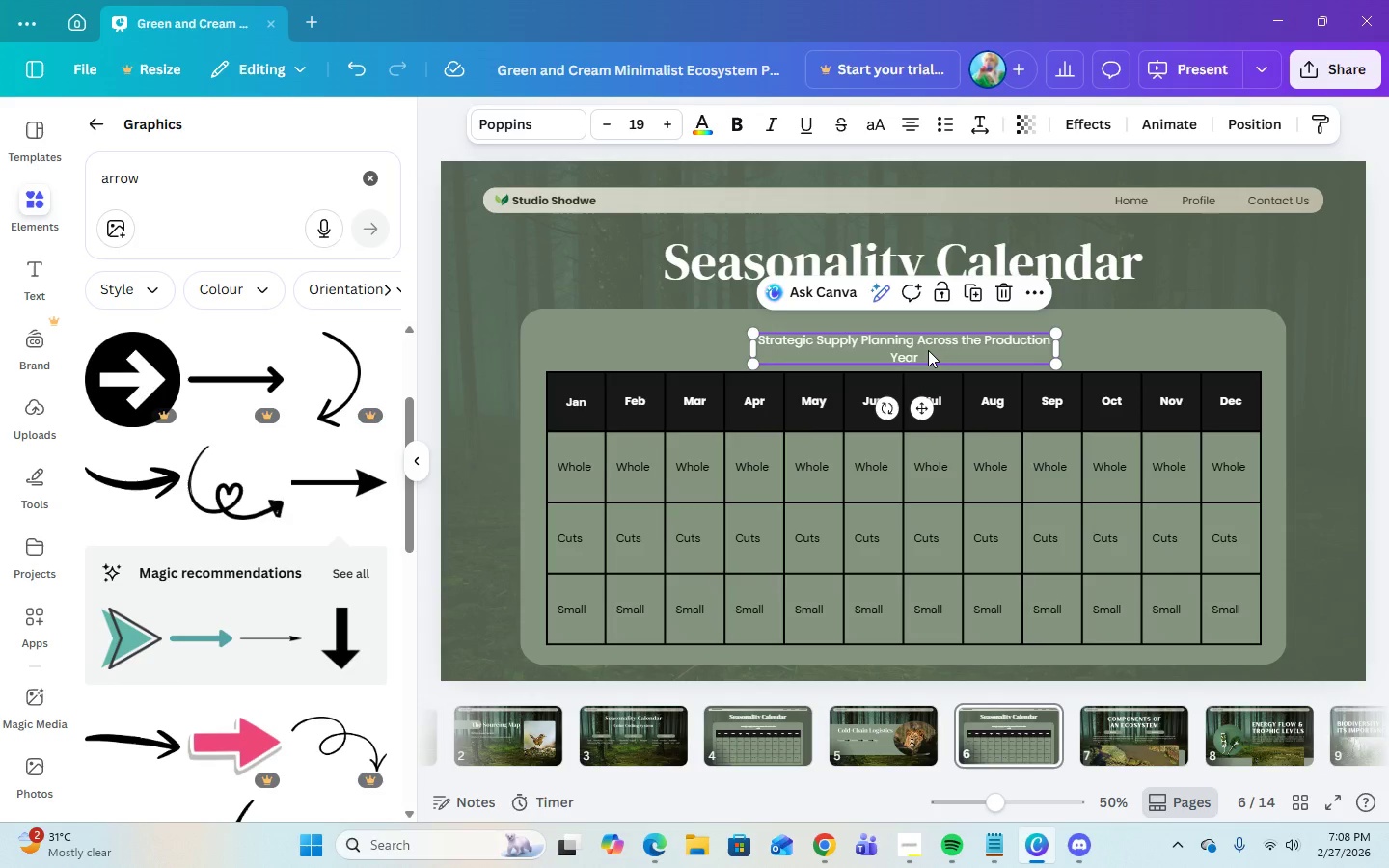 
left_click_drag(start_coordinate=[928, 350], to_coordinate=[929, 344])
 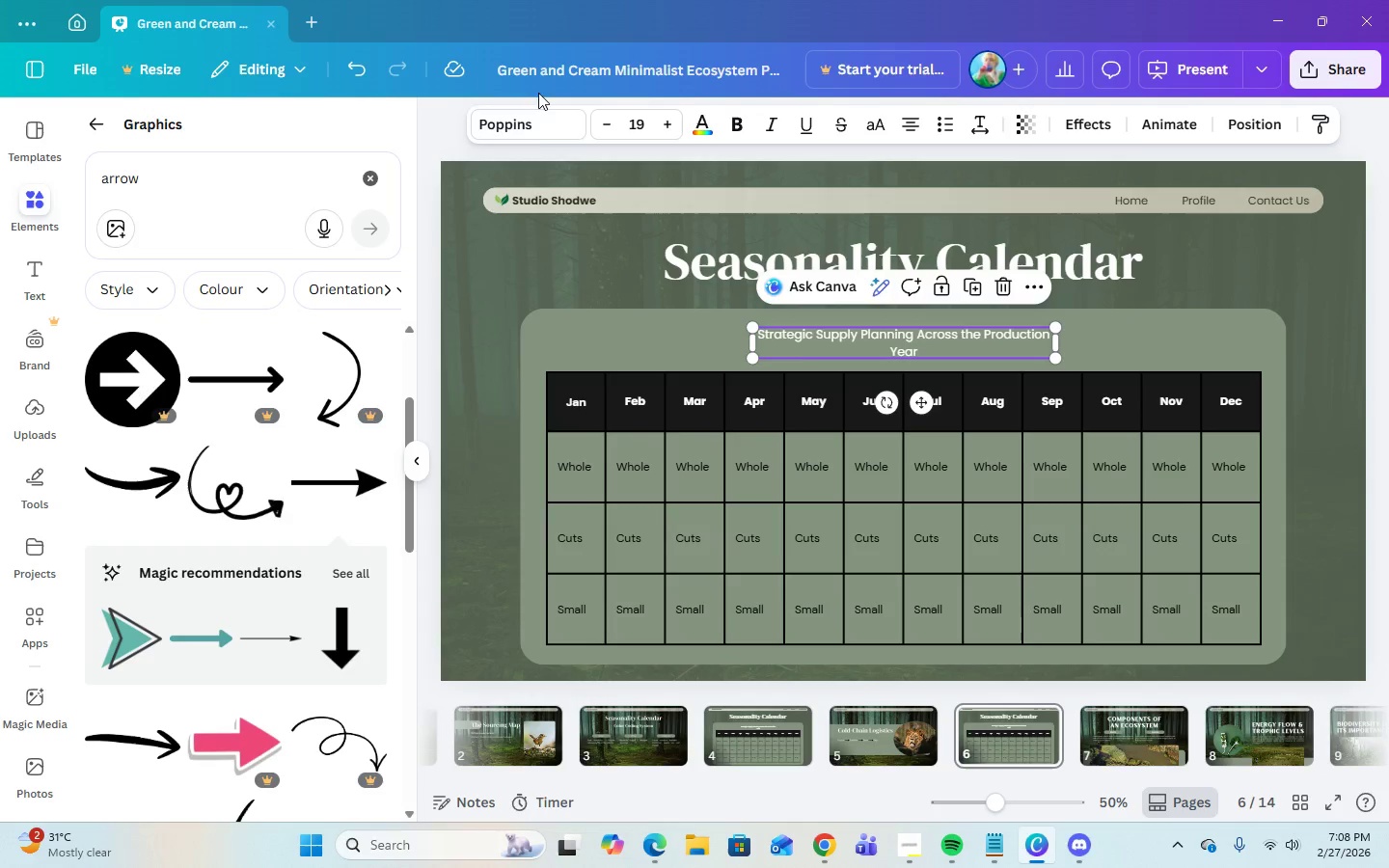 
left_click([534, 127])
 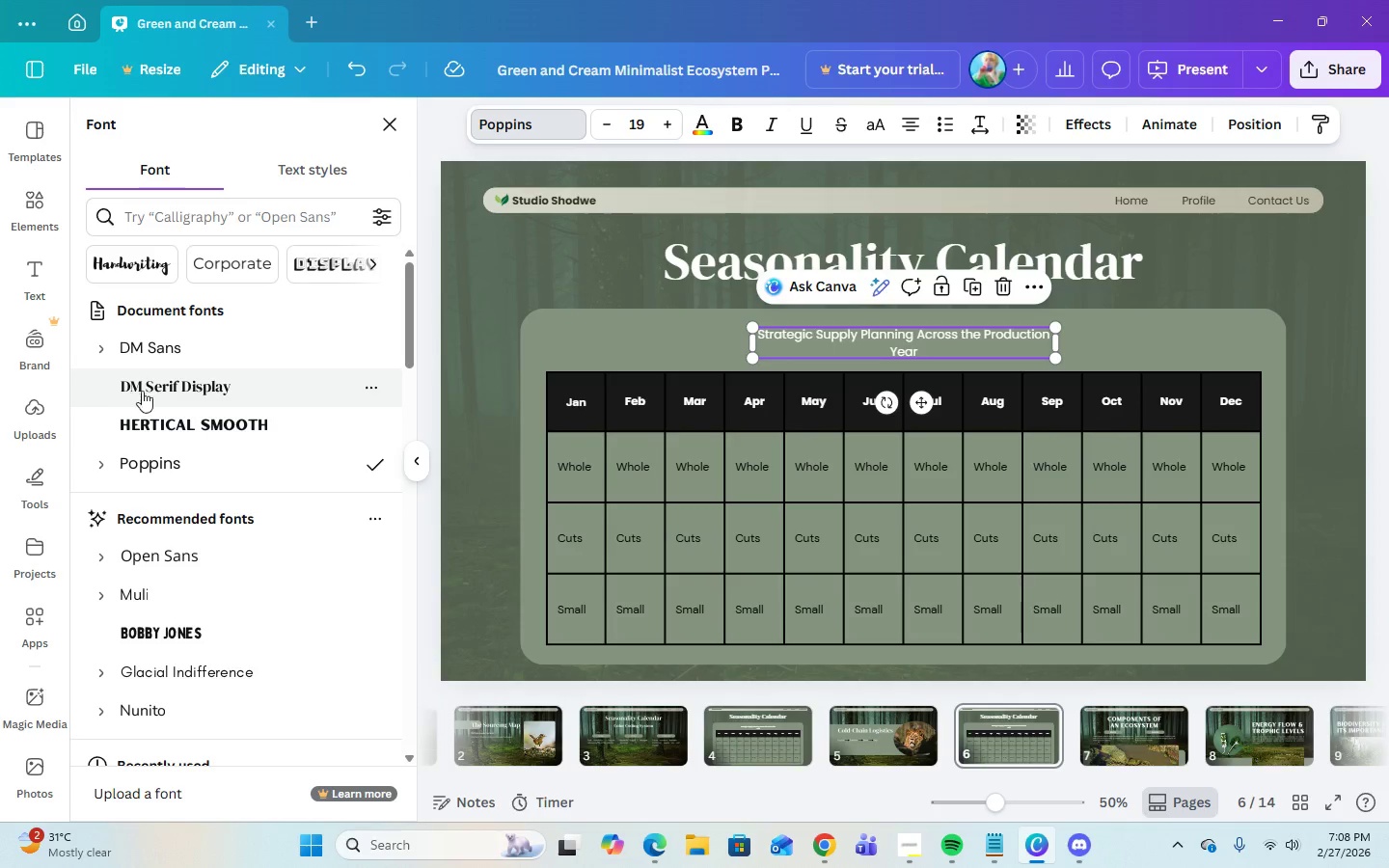 
left_click([97, 347])
 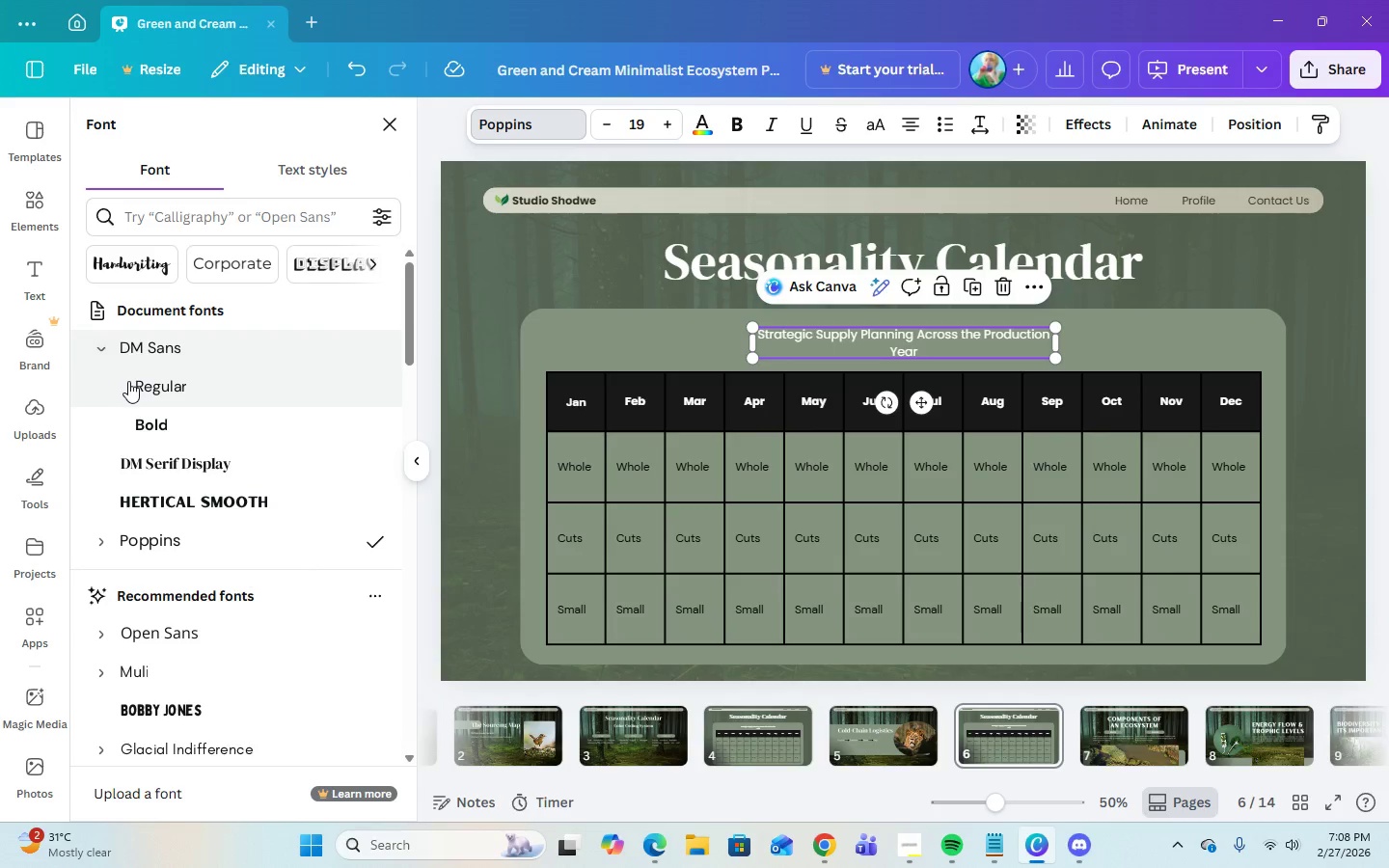 
left_click([133, 381])
 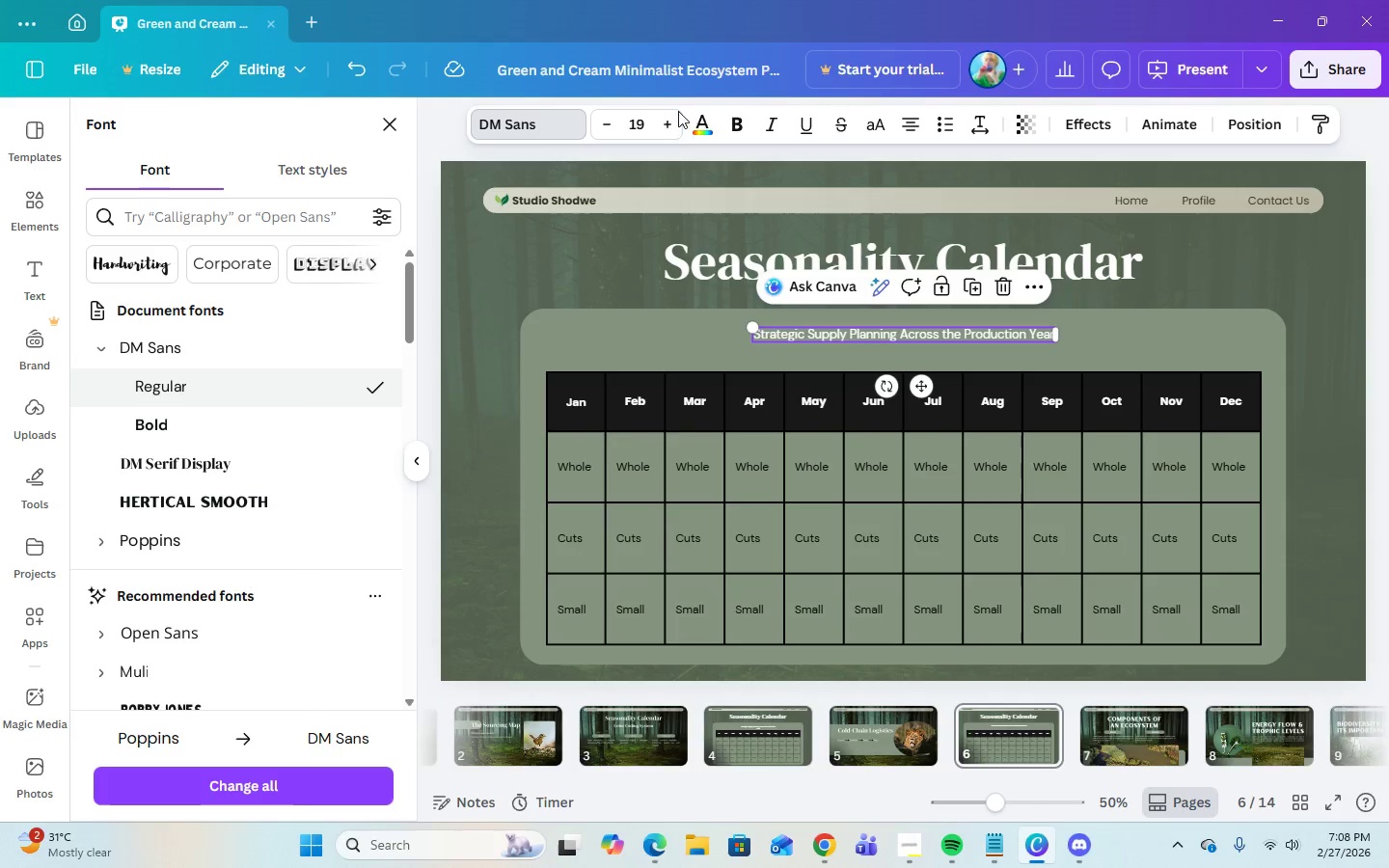 
left_click([635, 133])
 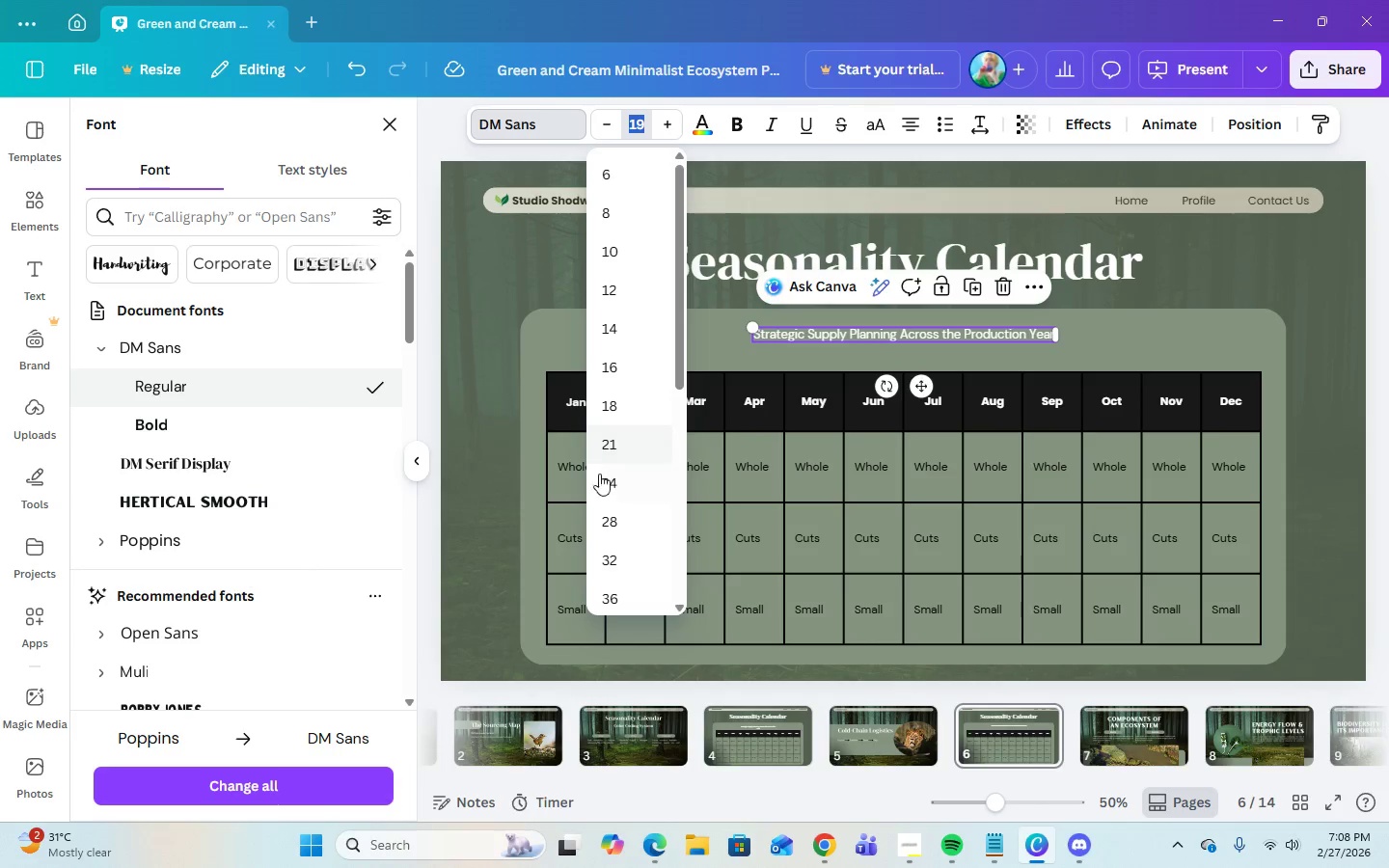 
left_click([608, 482])
 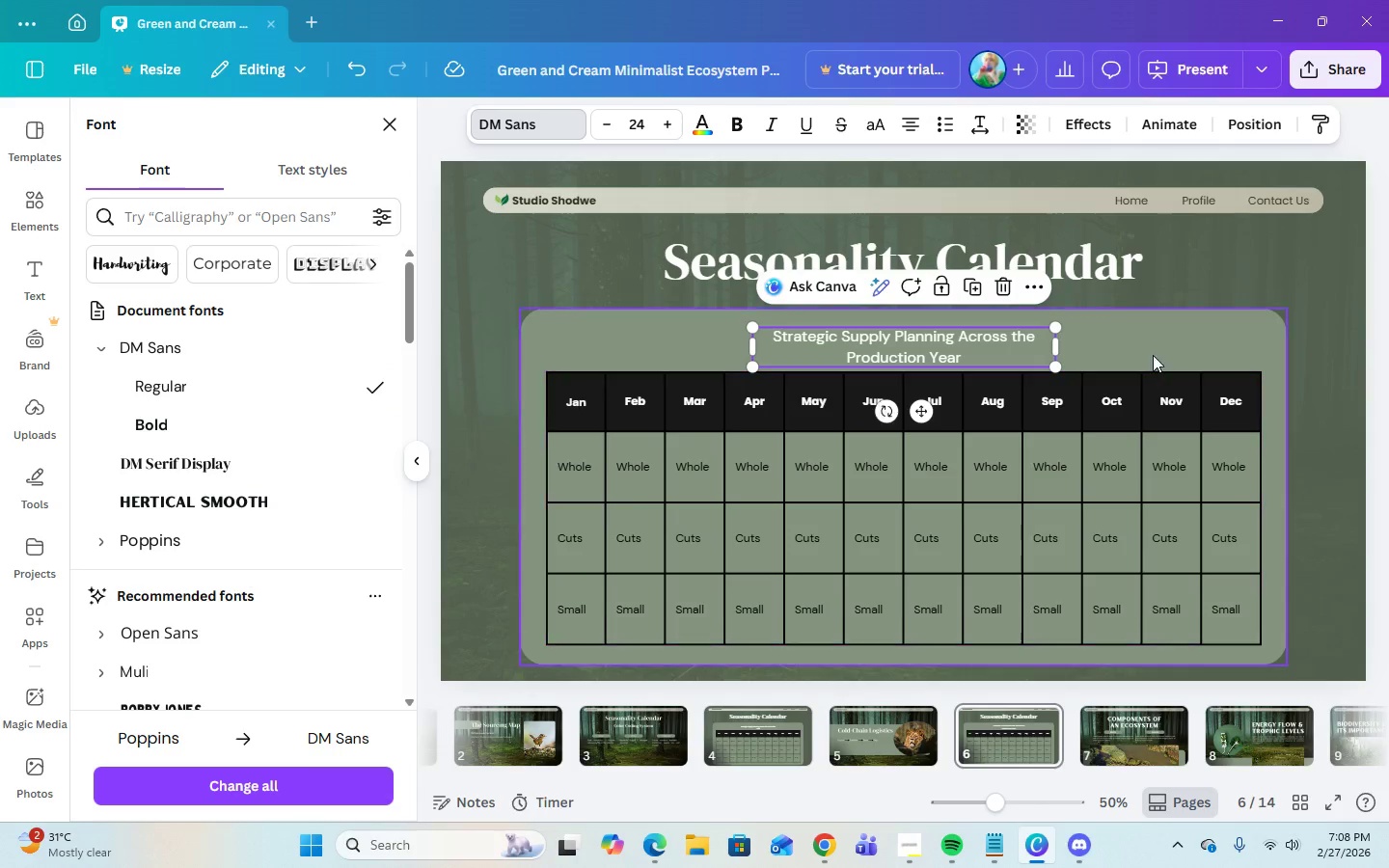 
left_click([1196, 346])
 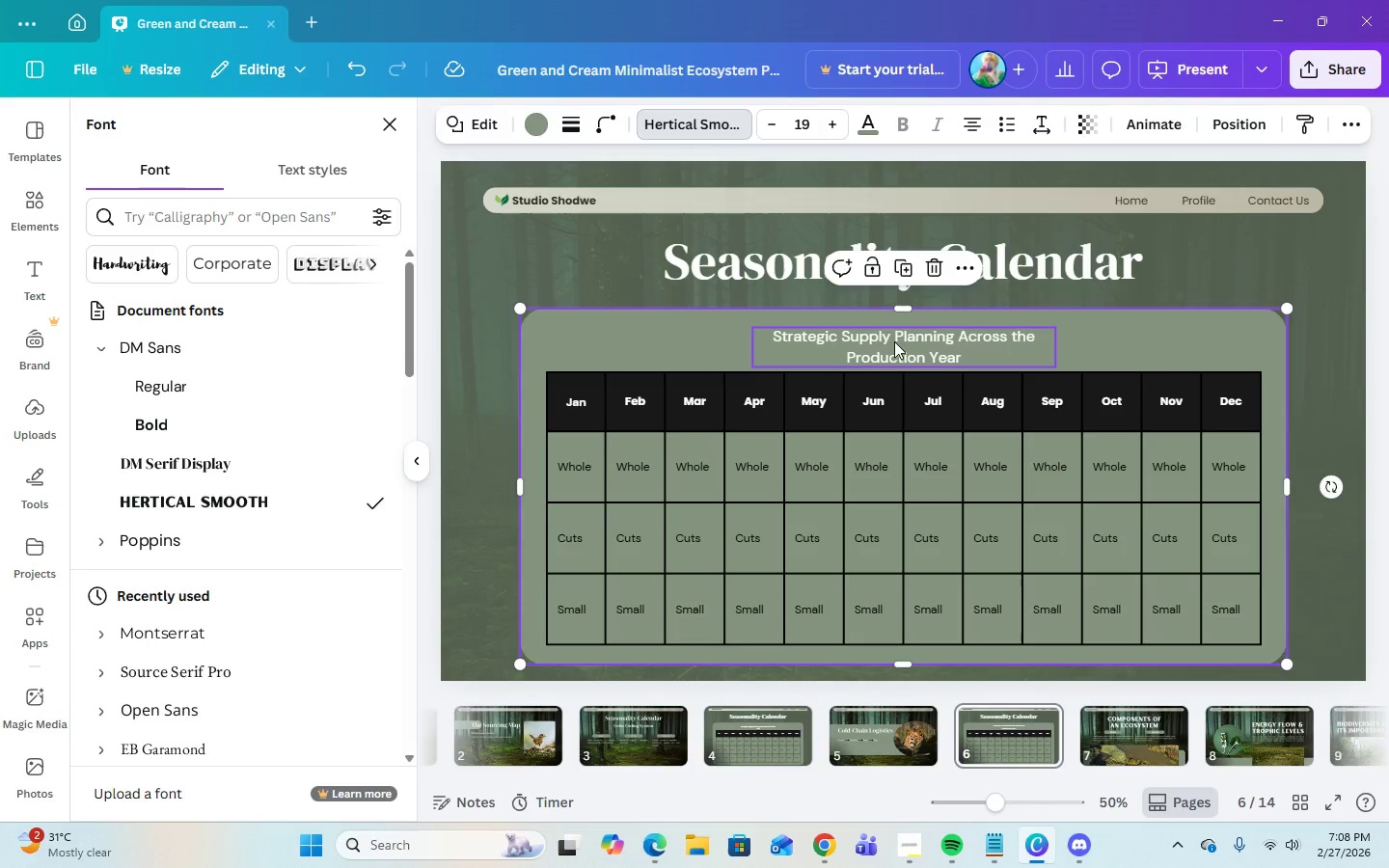 
left_click([903, 344])
 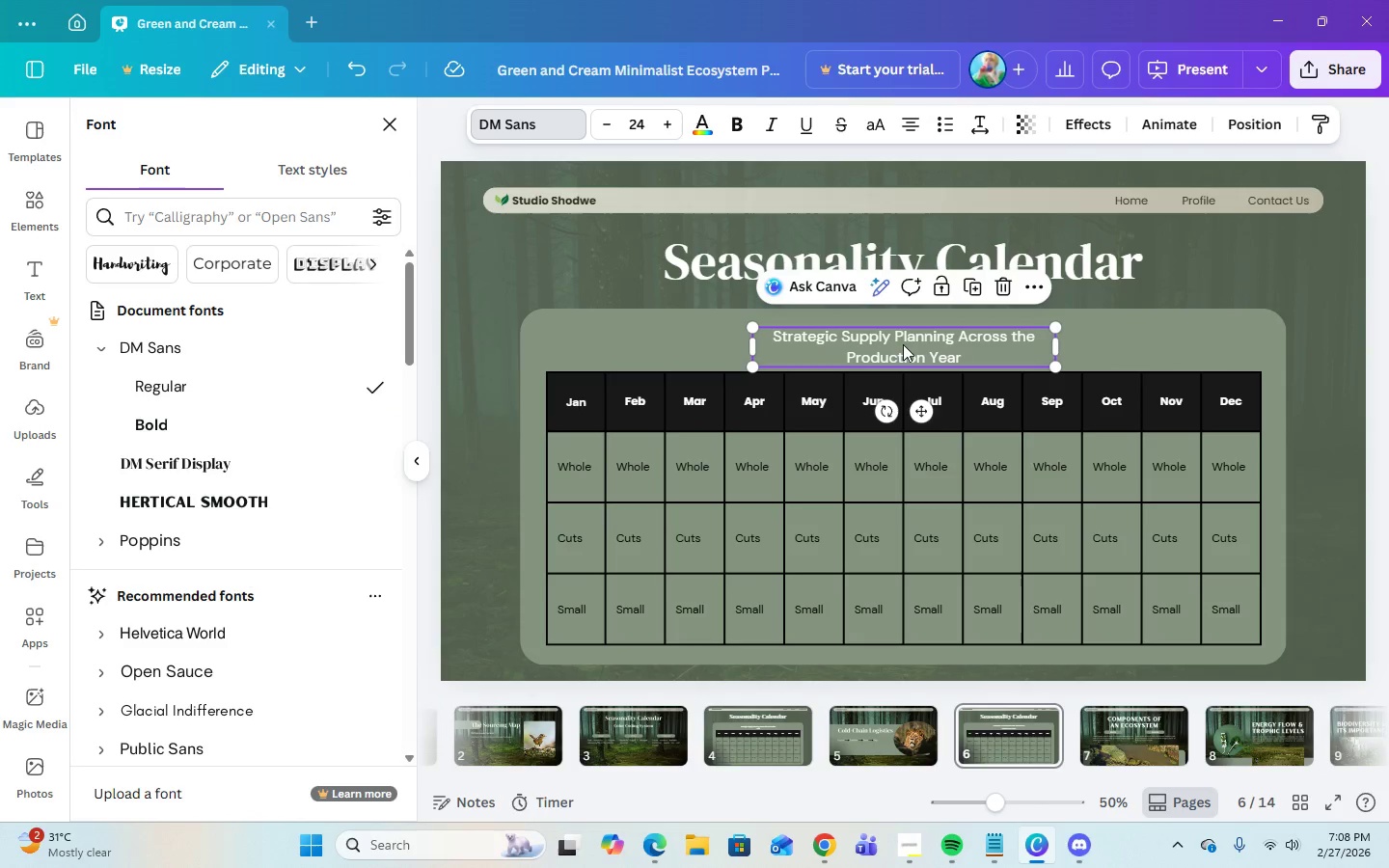 
left_click_drag(start_coordinate=[903, 344], to_coordinate=[905, 337])
 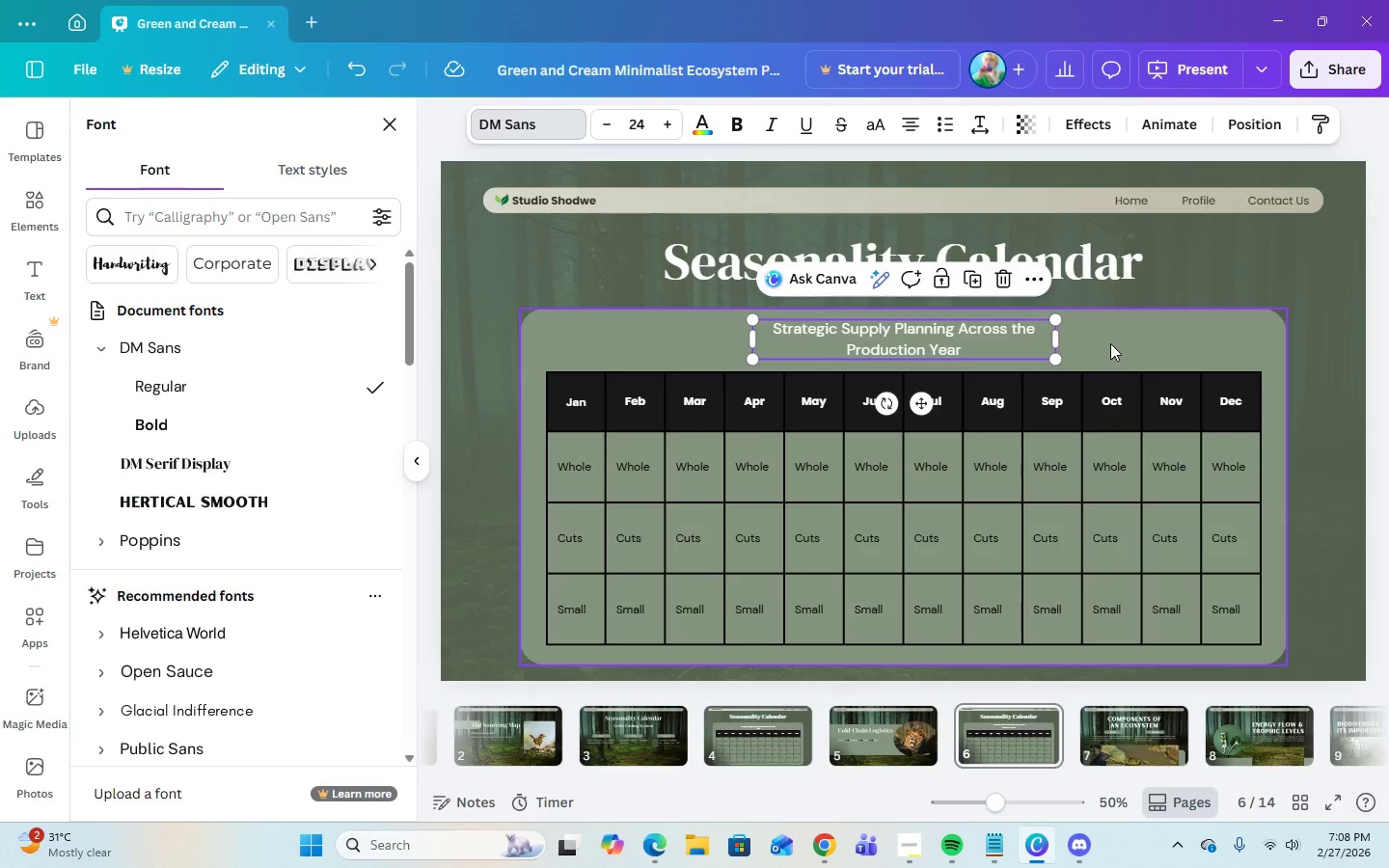 
left_click([1110, 343])
 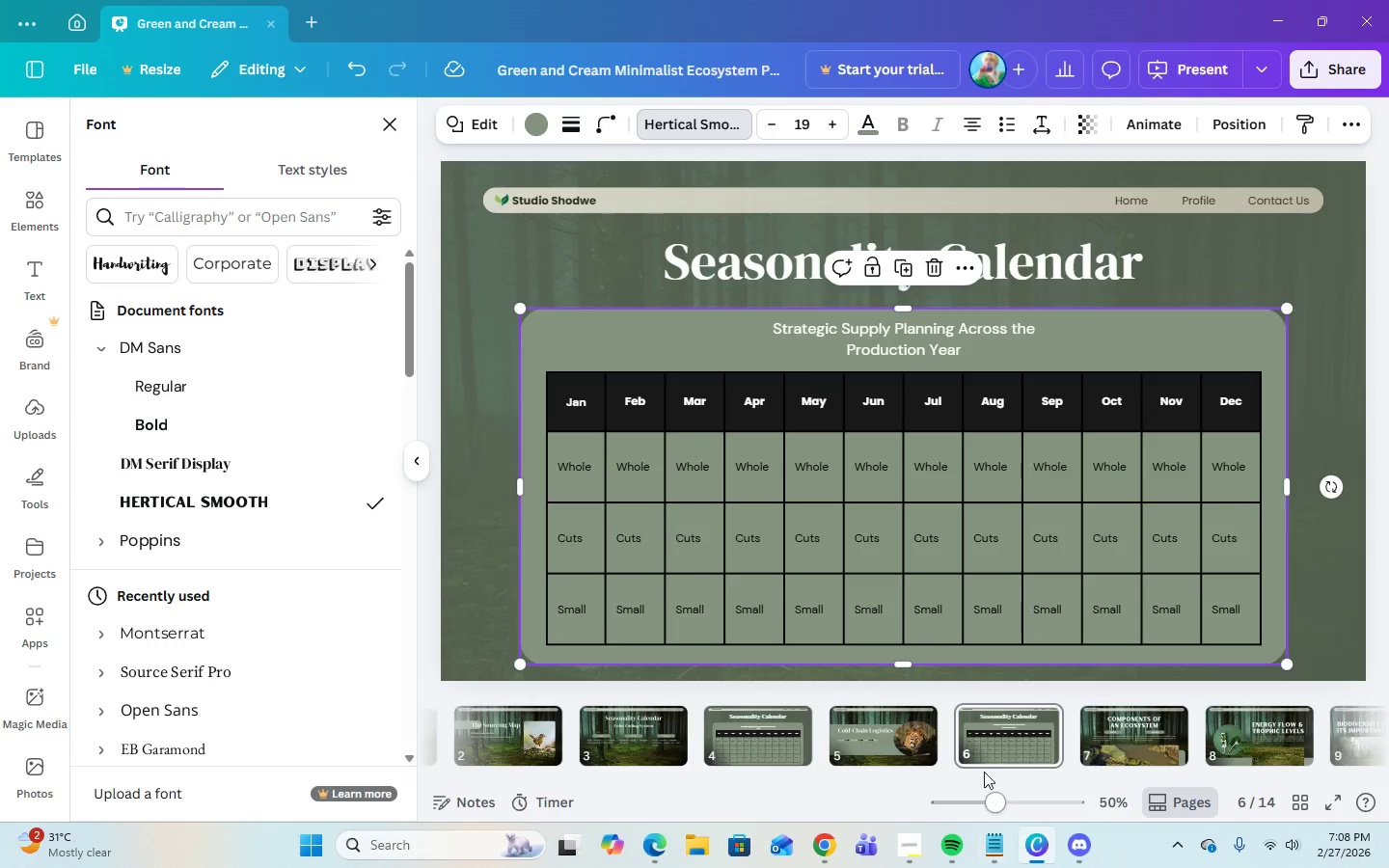 
left_click([1003, 741])
 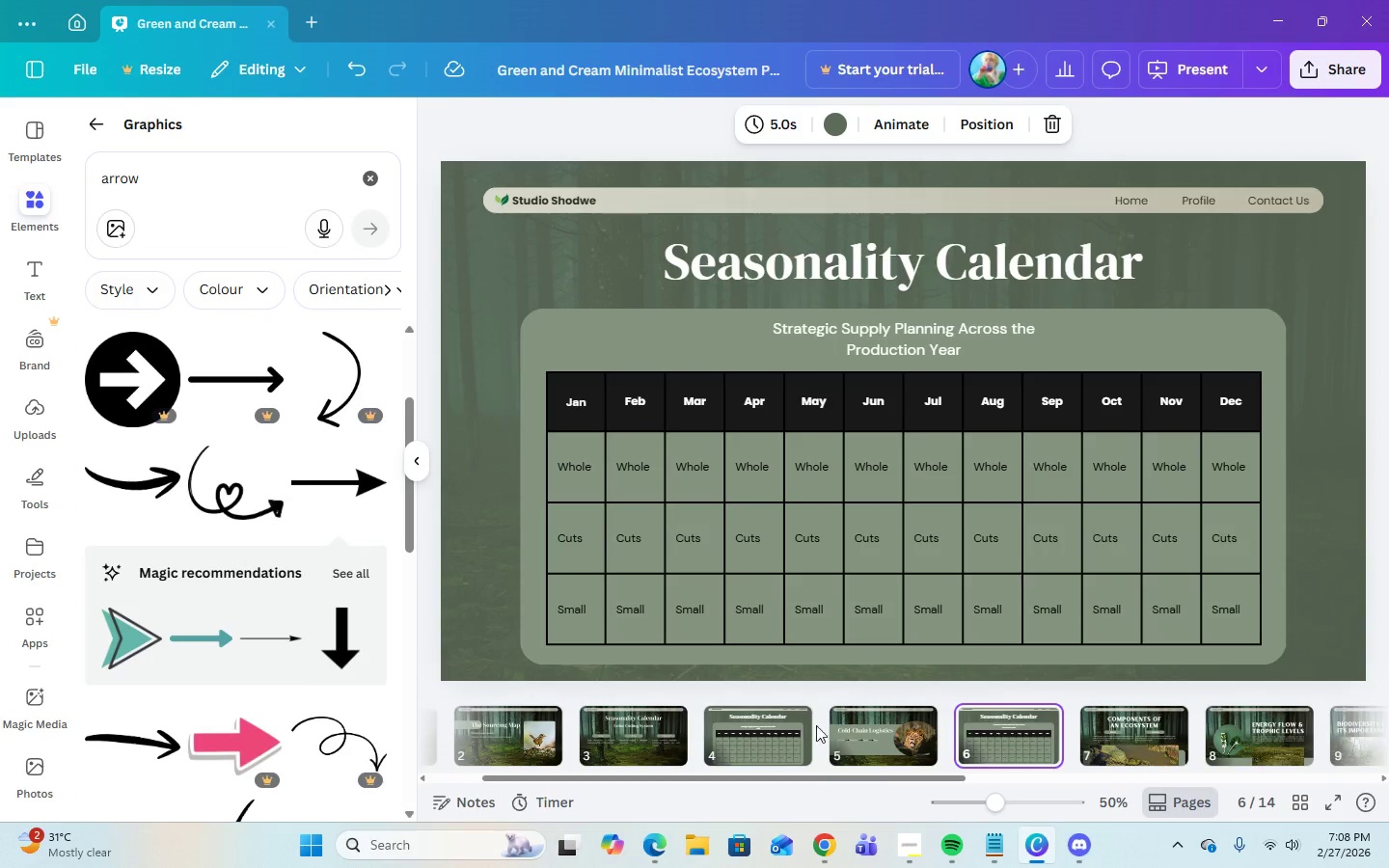 
left_click([750, 731])
 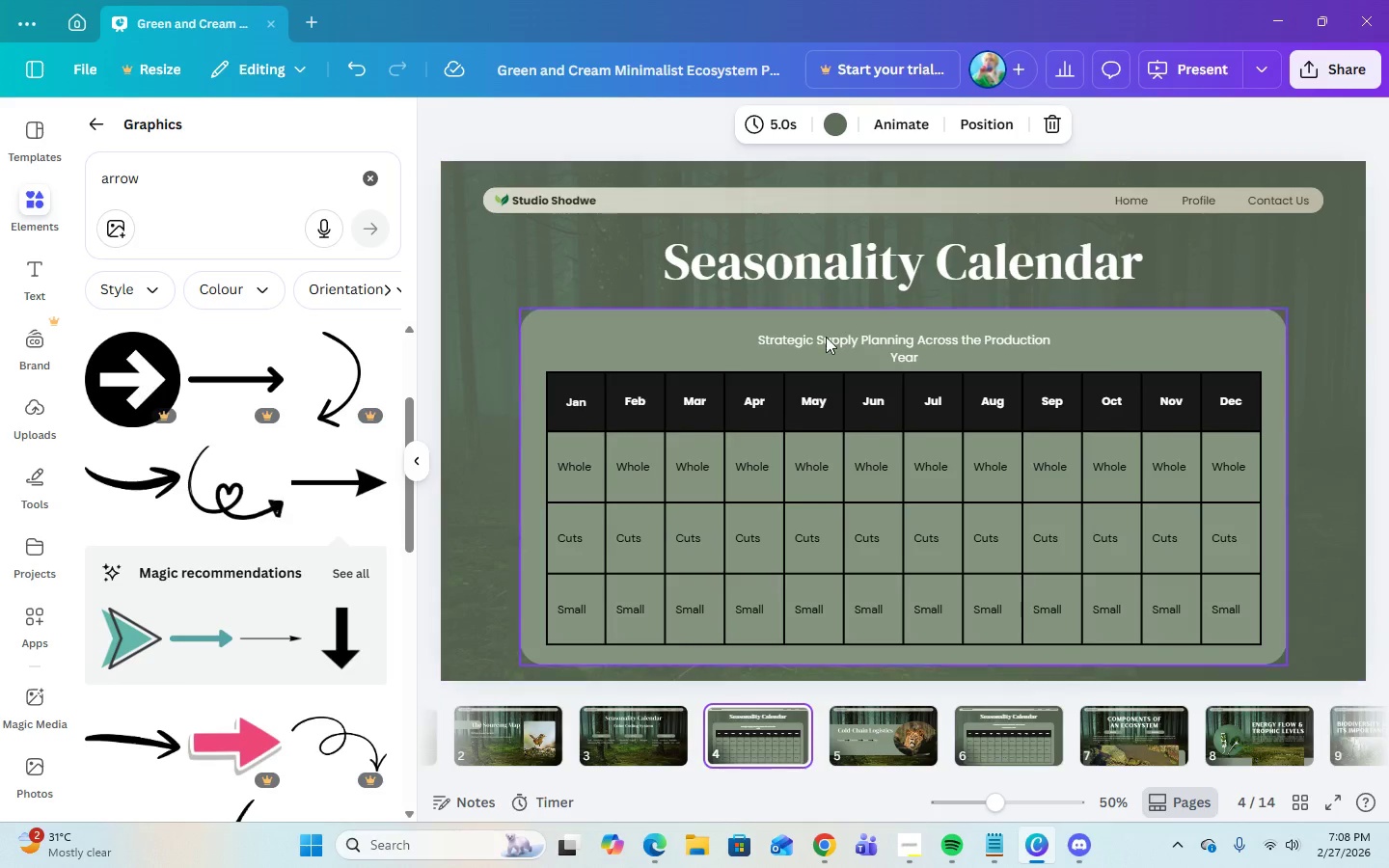 
left_click([864, 345])
 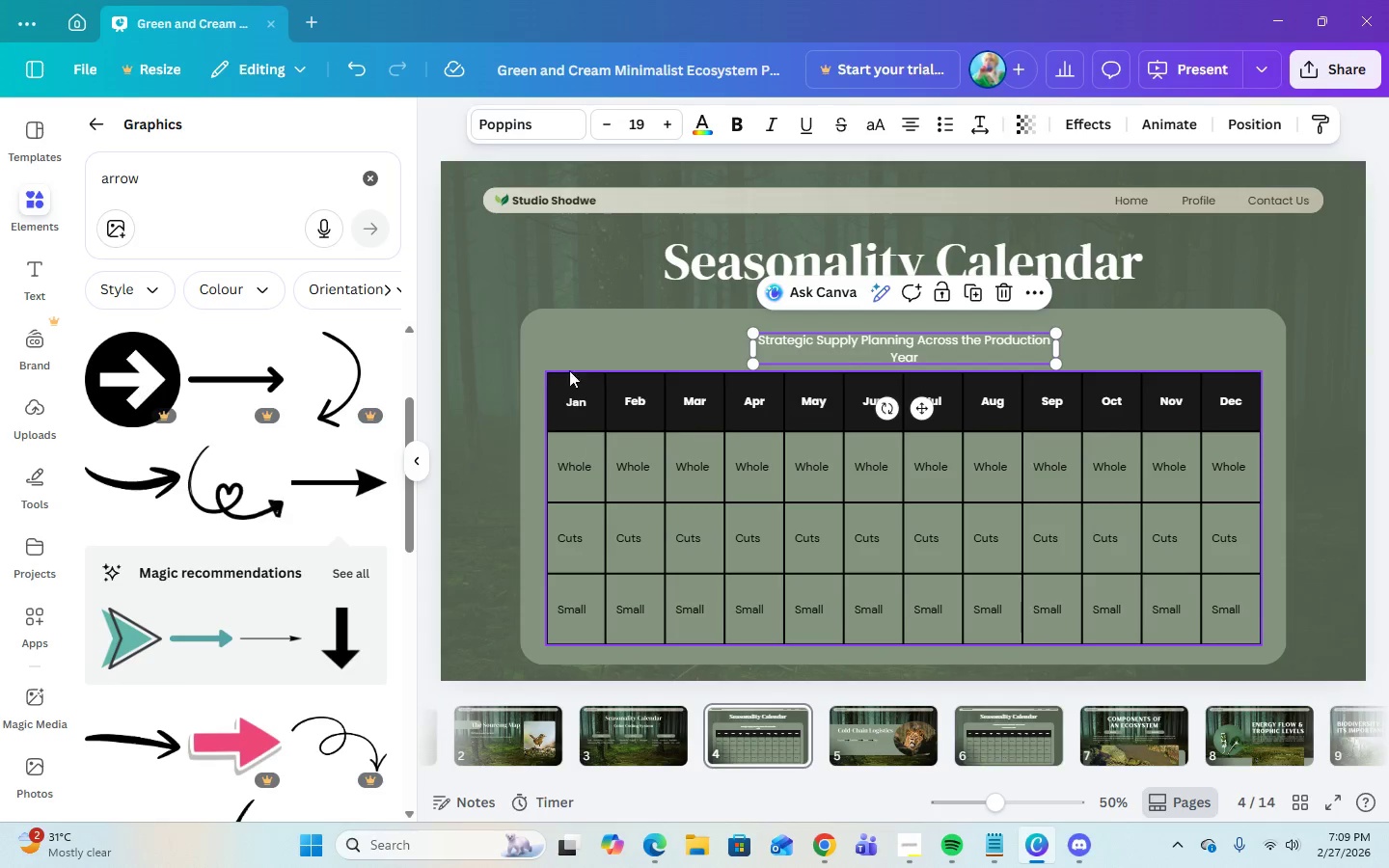 
double_click([541, 129])
 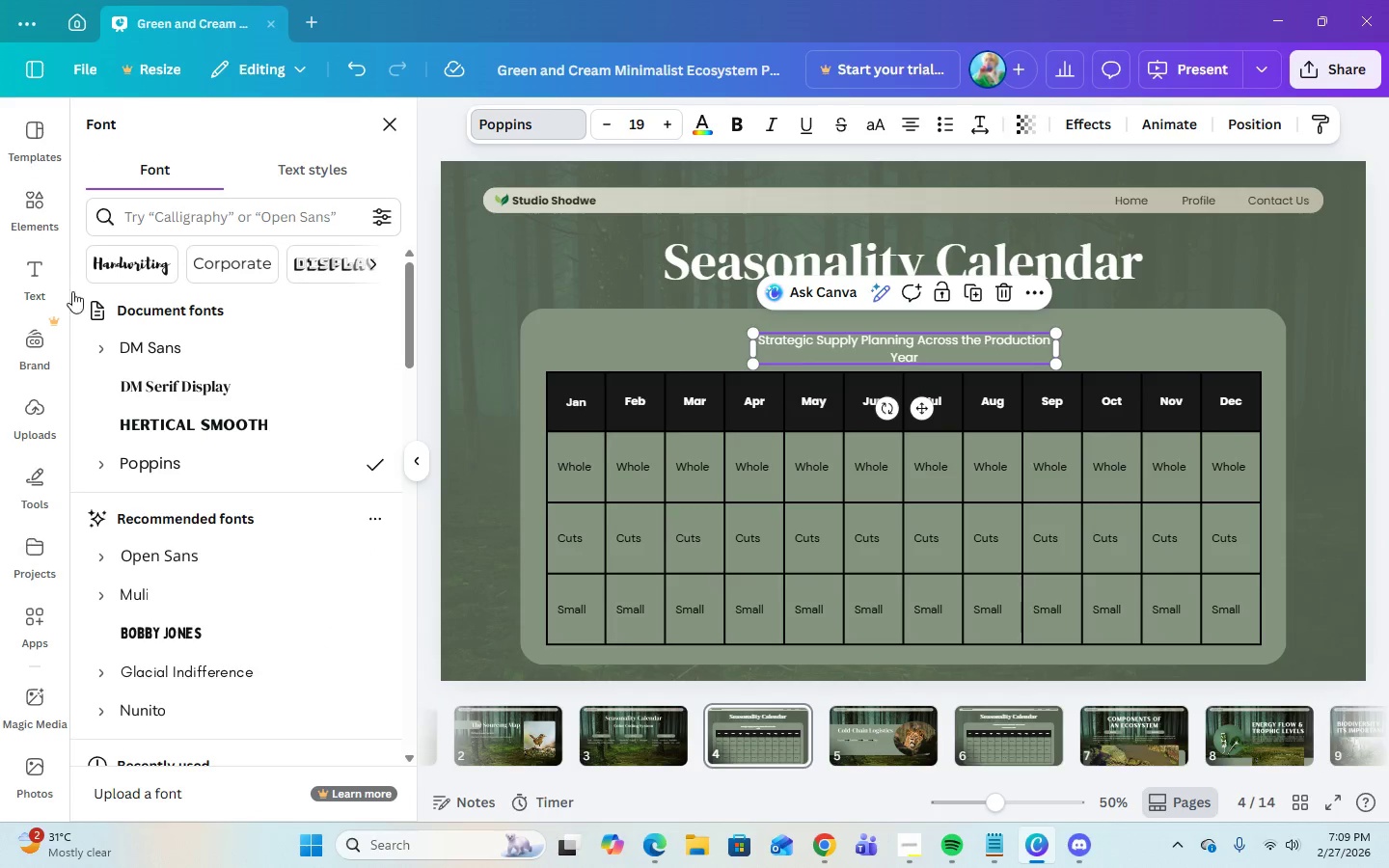 
left_click([103, 356])
 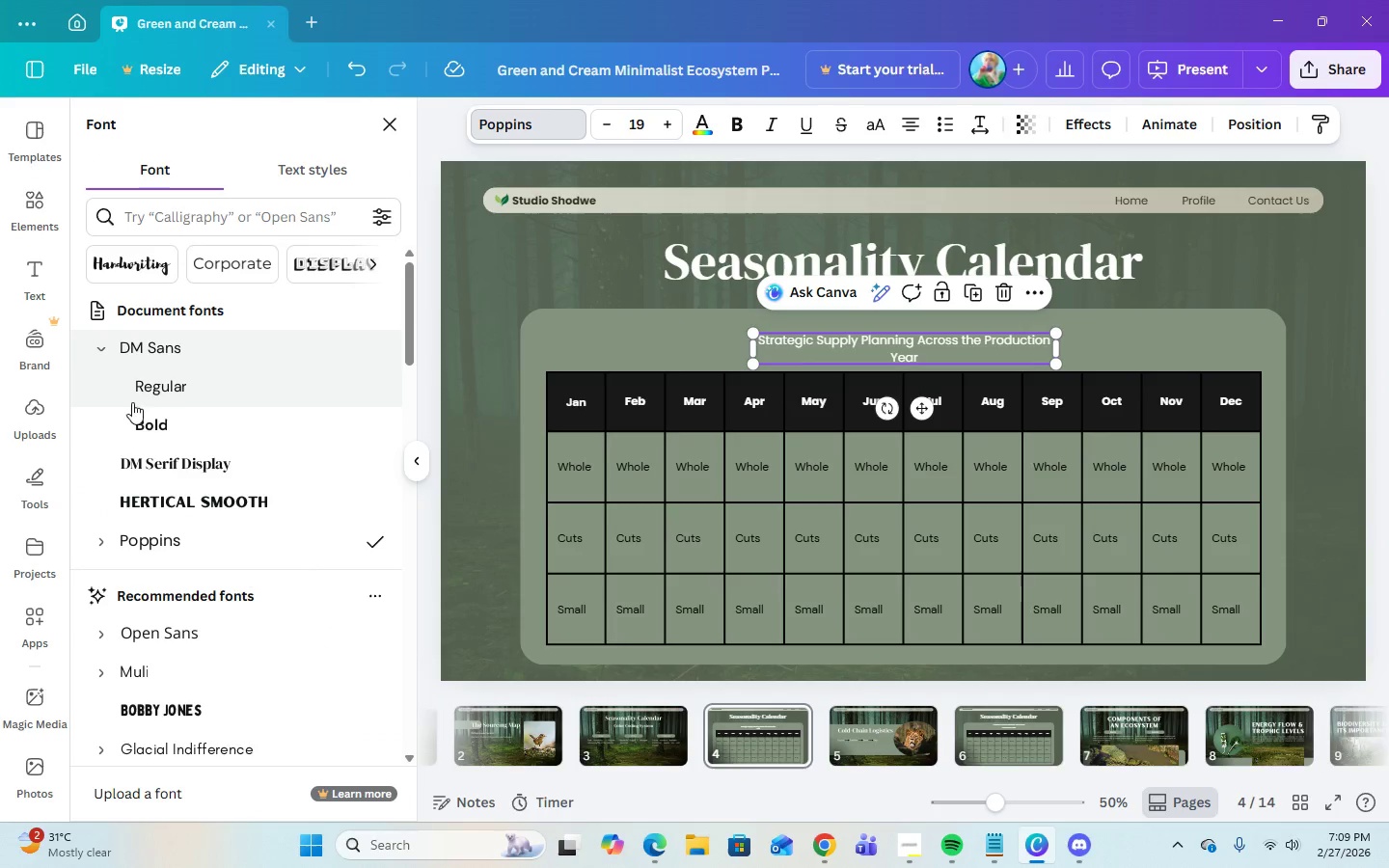 
left_click([143, 384])
 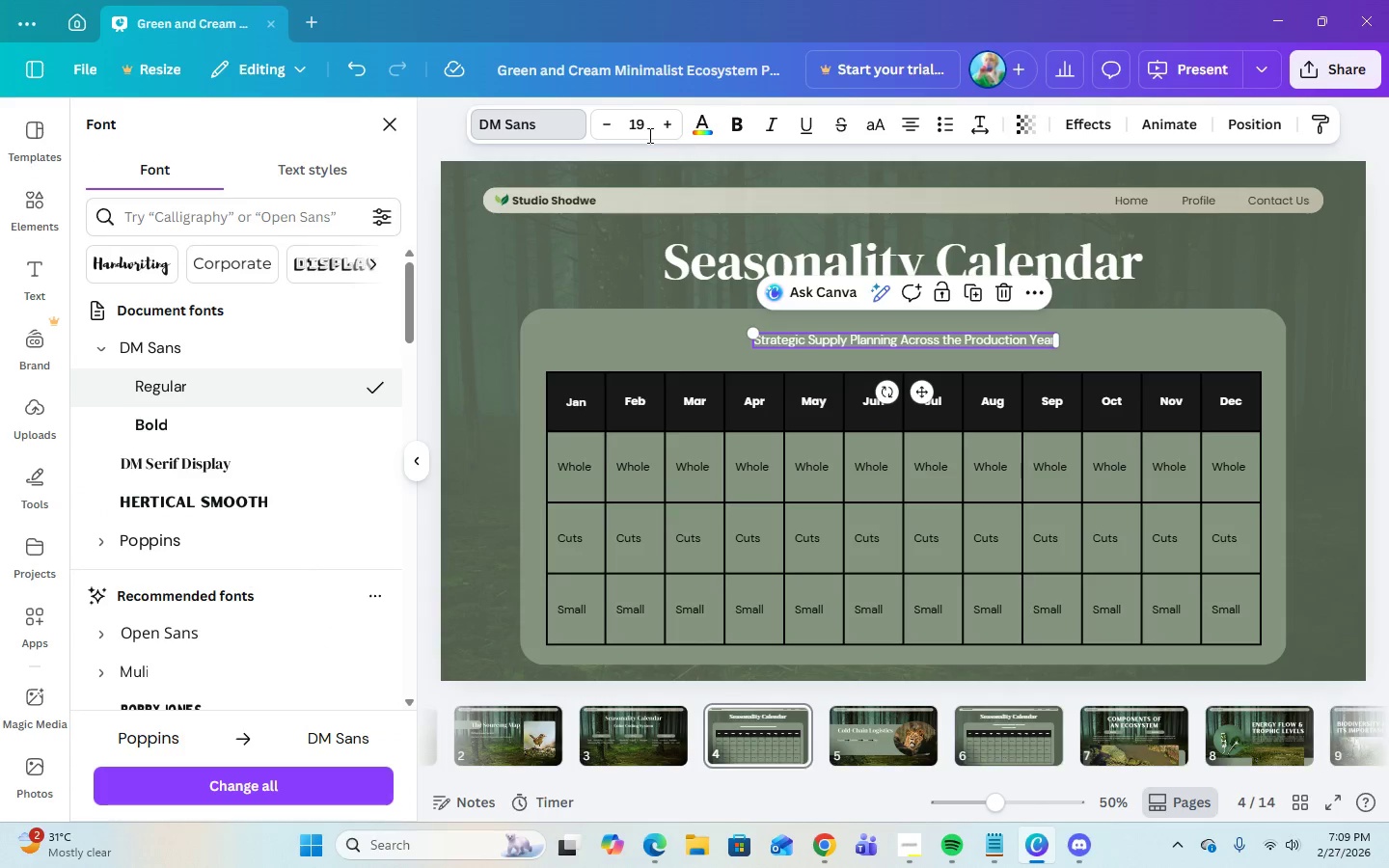 
left_click([634, 130])
 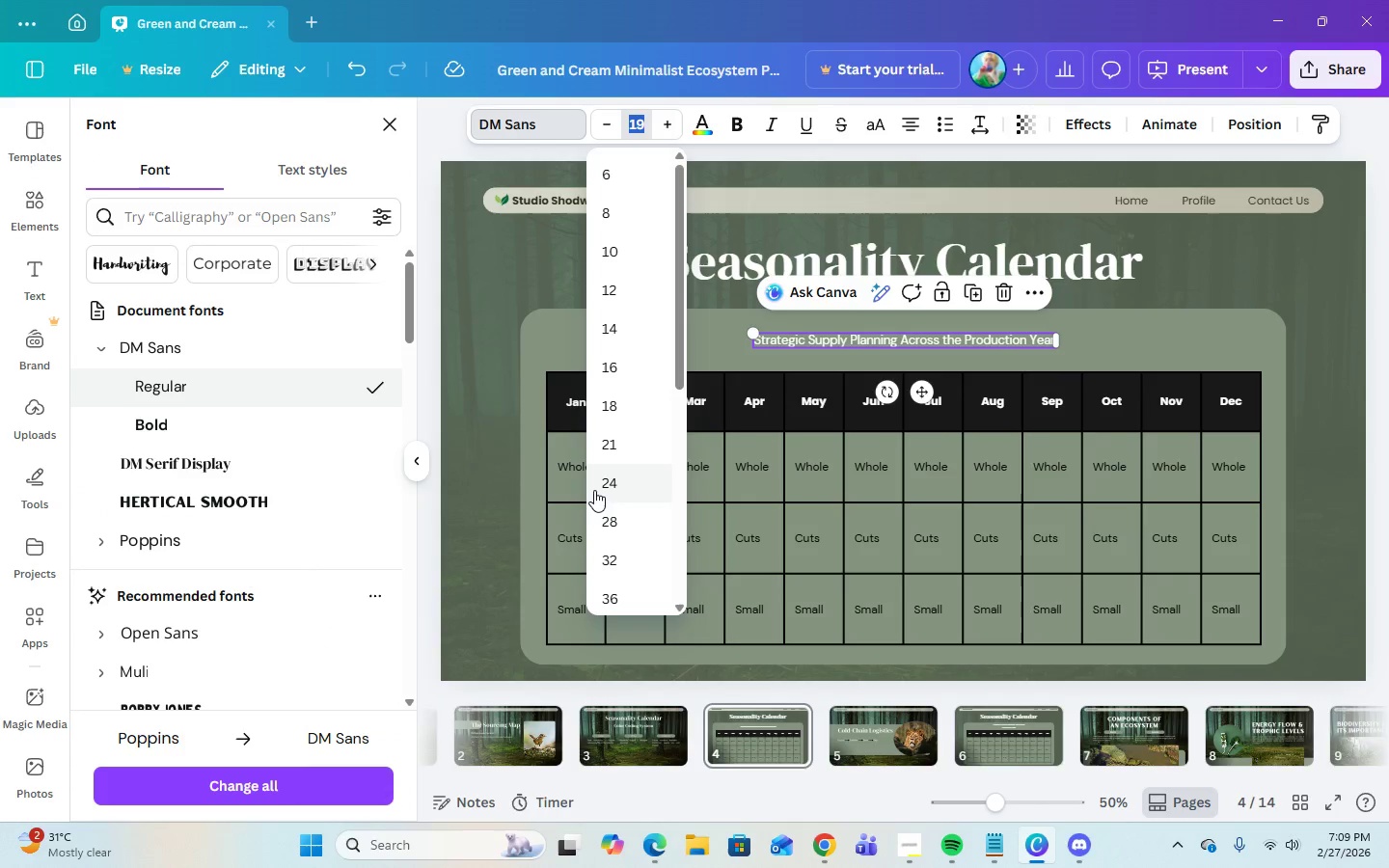 
left_click([597, 490])
 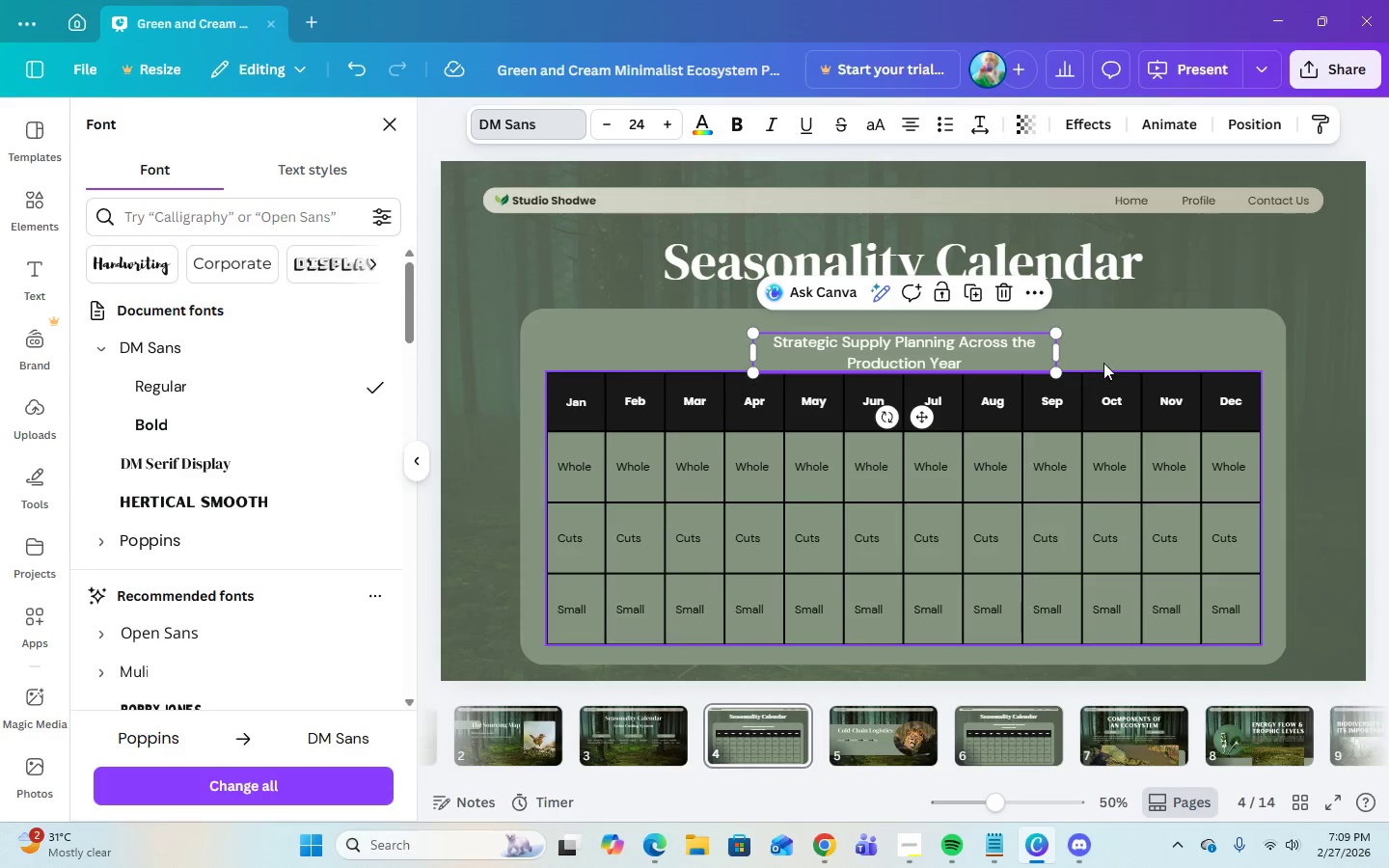 
left_click([1128, 334])
 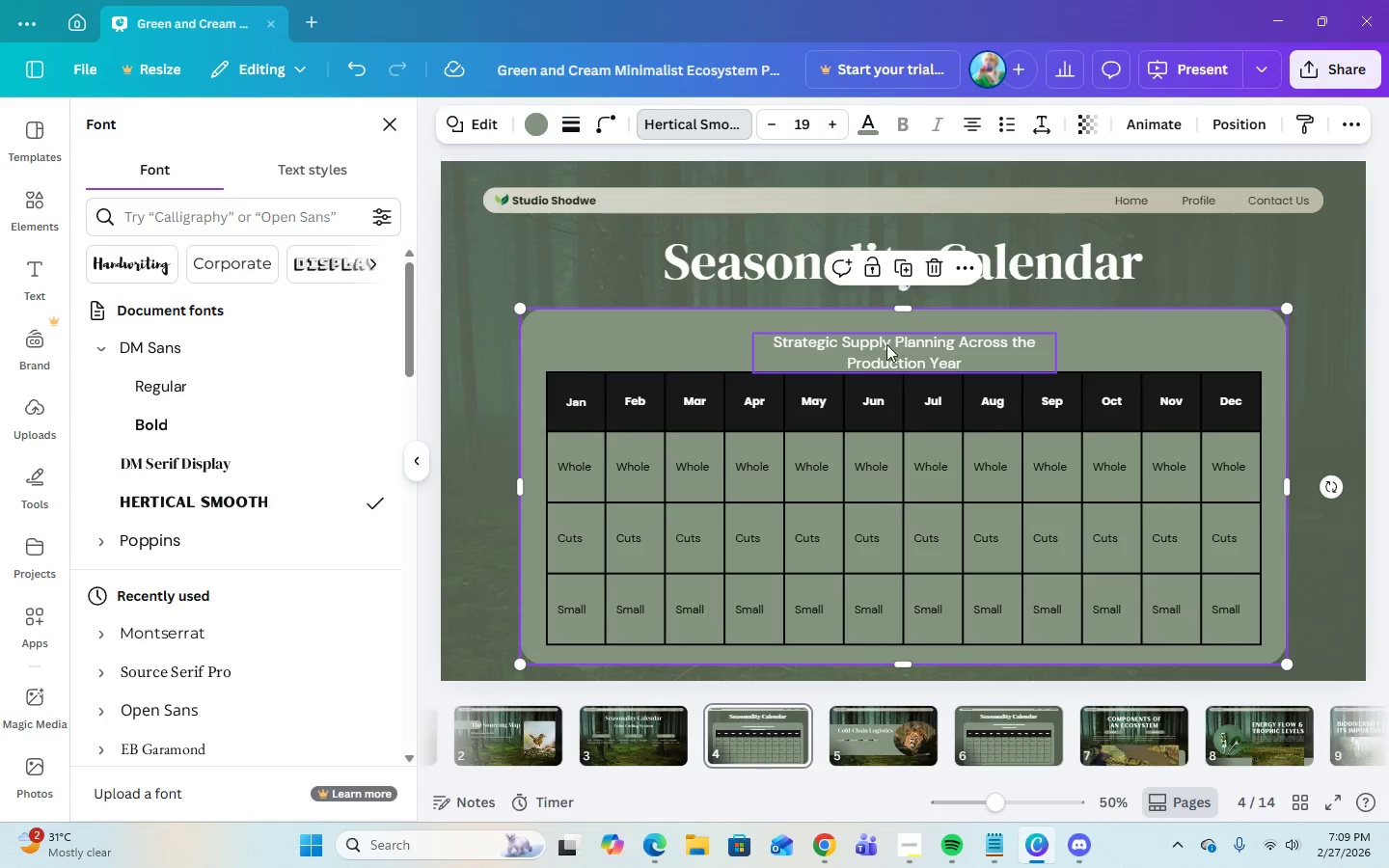 
left_click([903, 348])
 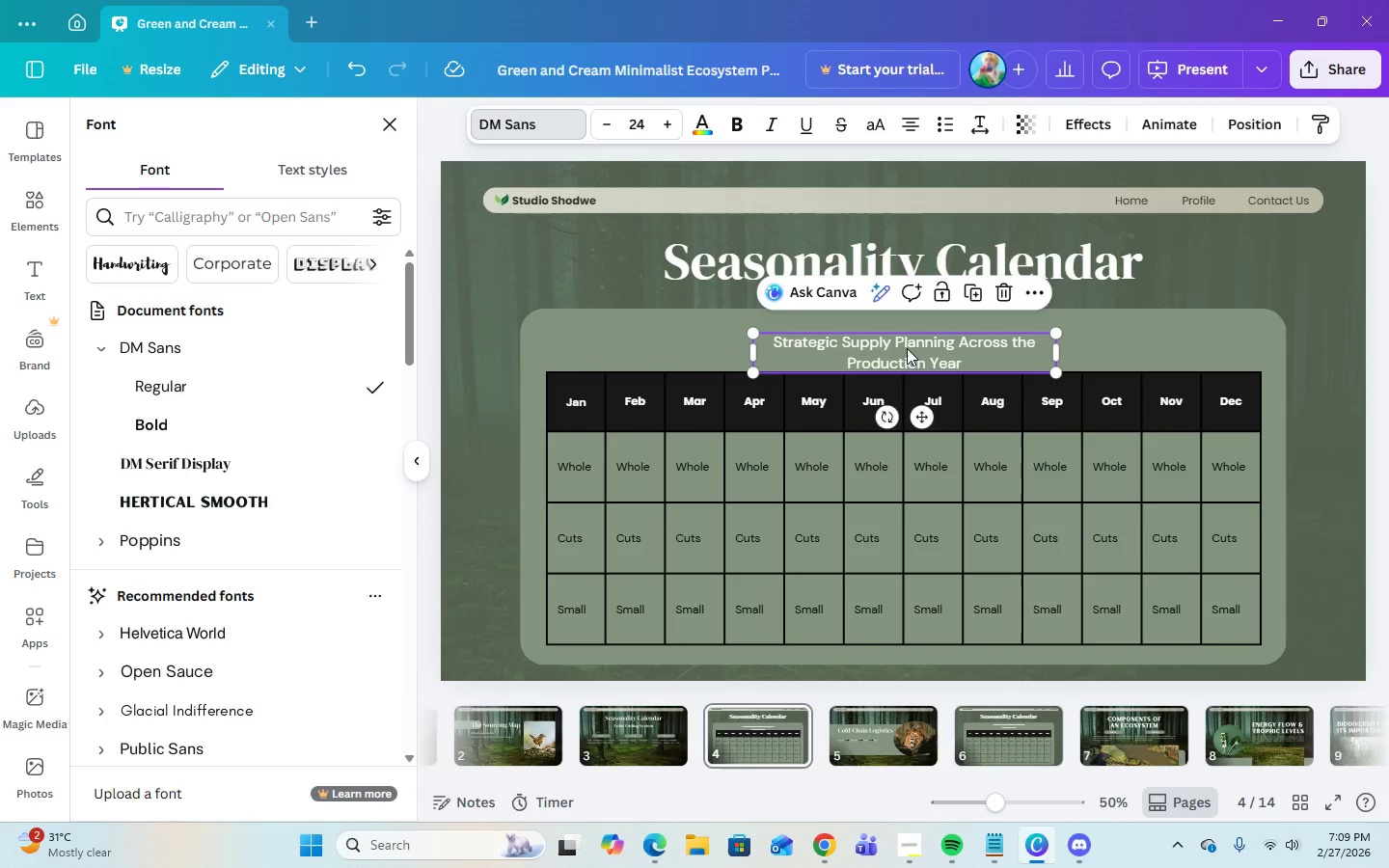 
left_click_drag(start_coordinate=[907, 348], to_coordinate=[908, 336])
 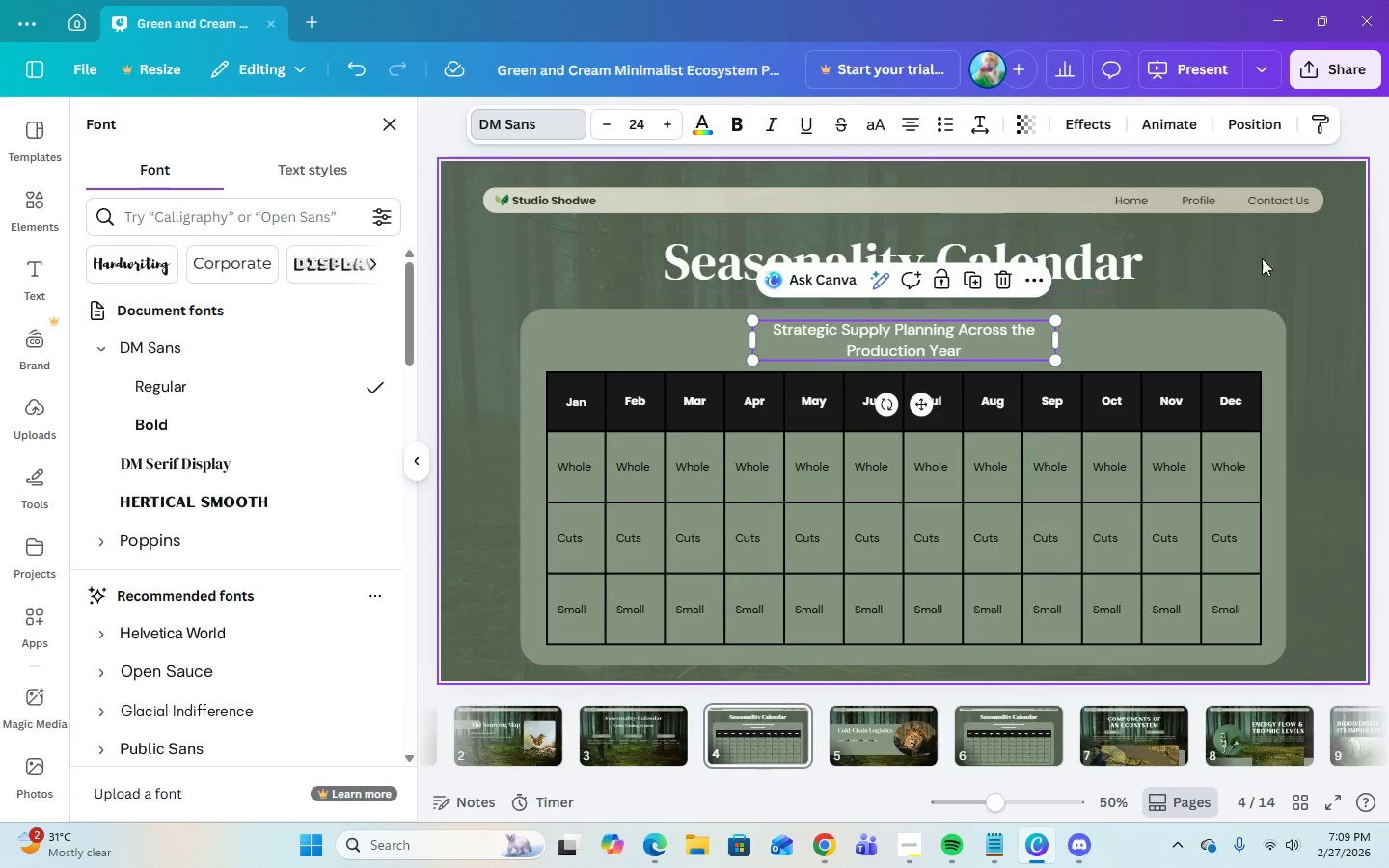 
left_click([1269, 253])
 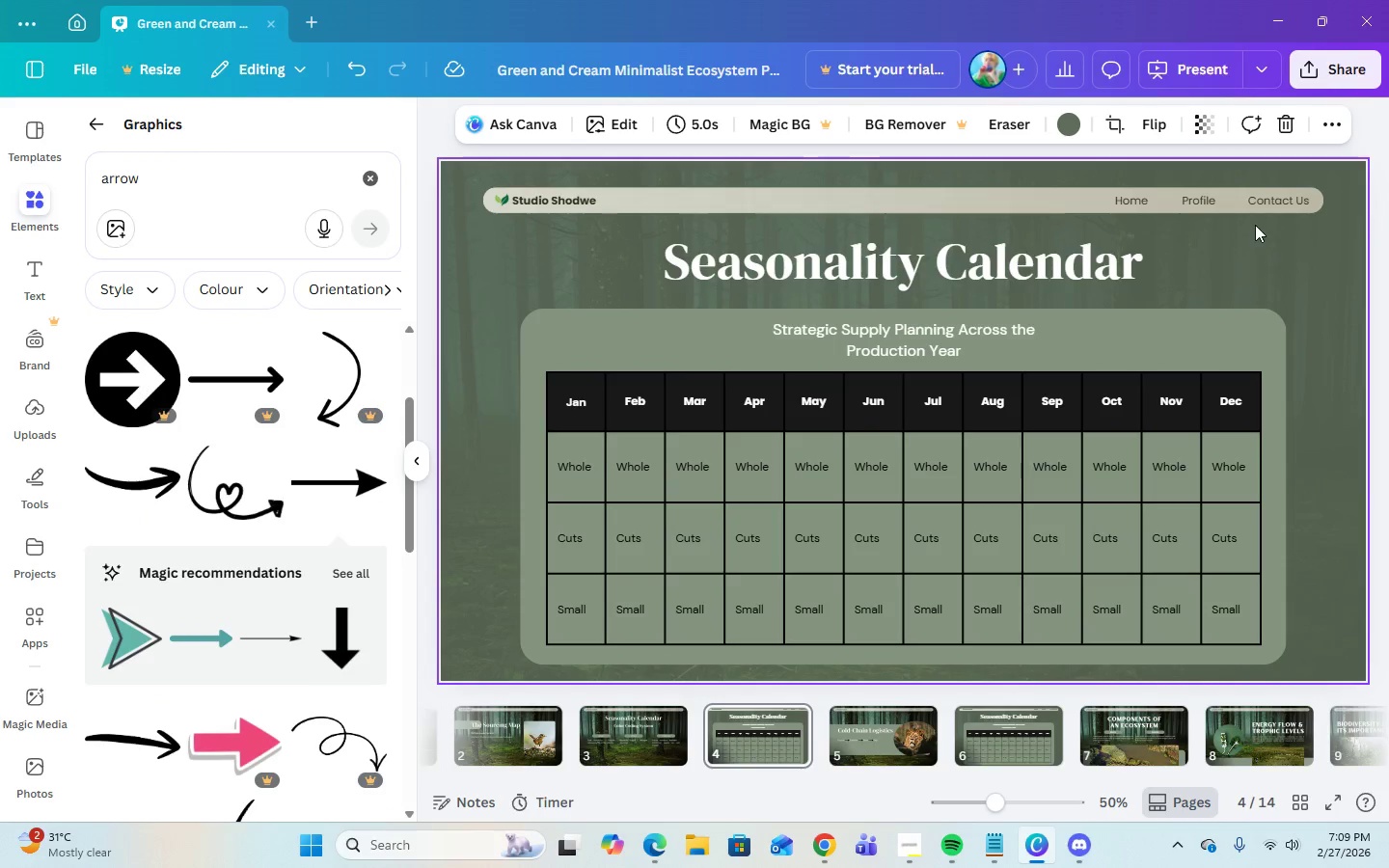 
left_click([989, 738])
 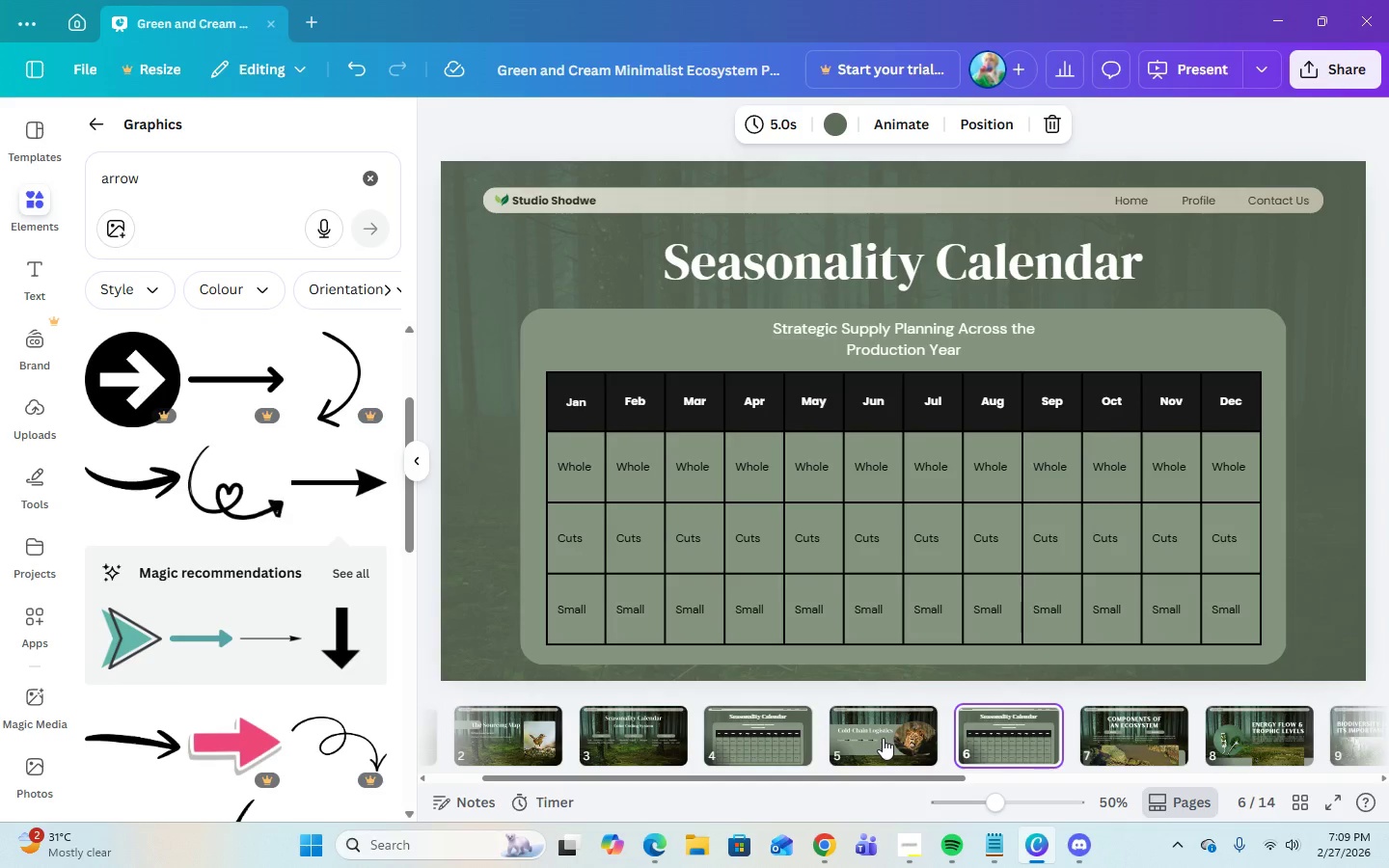 
left_click([883, 738])
 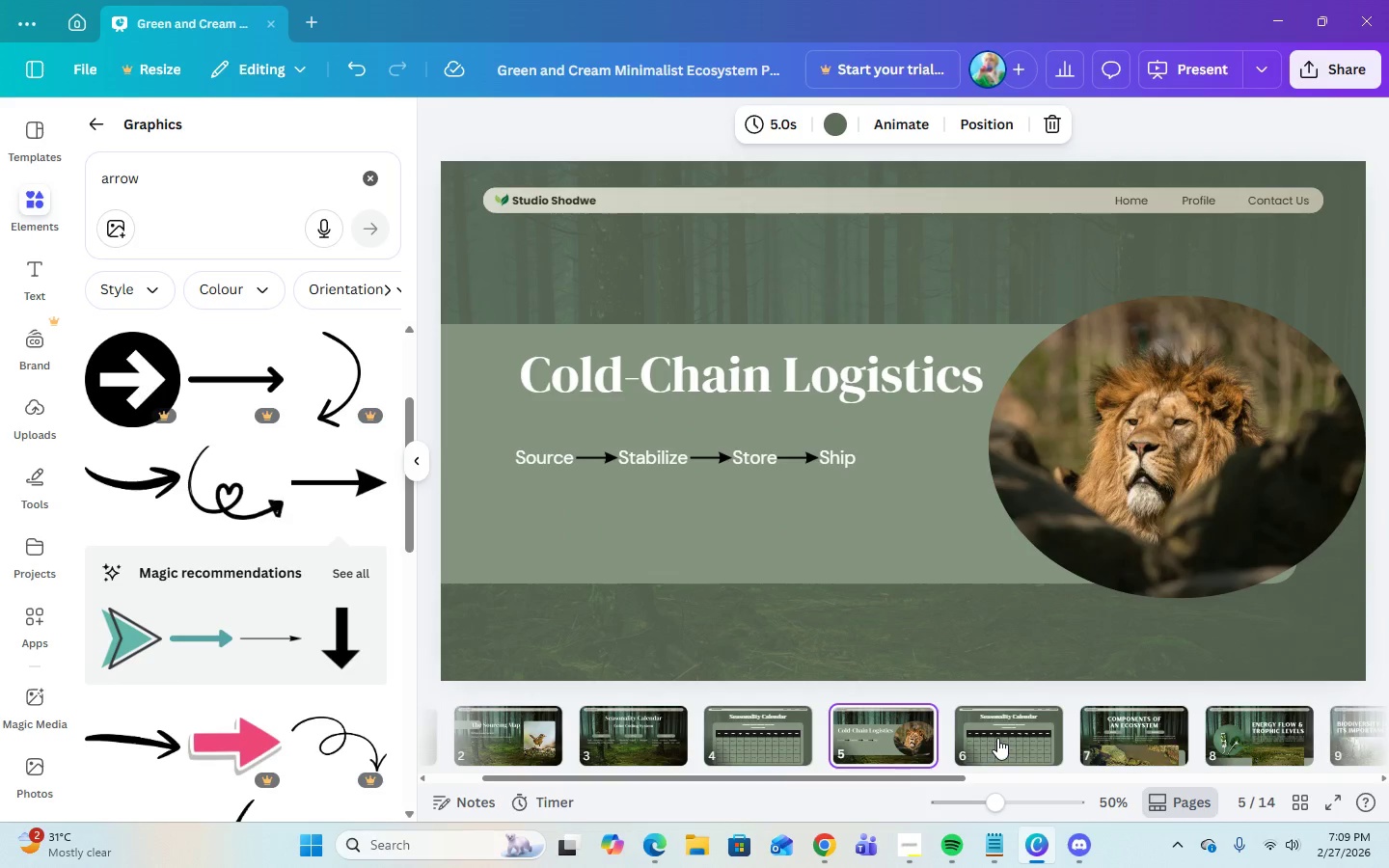 
left_click([997, 738])
 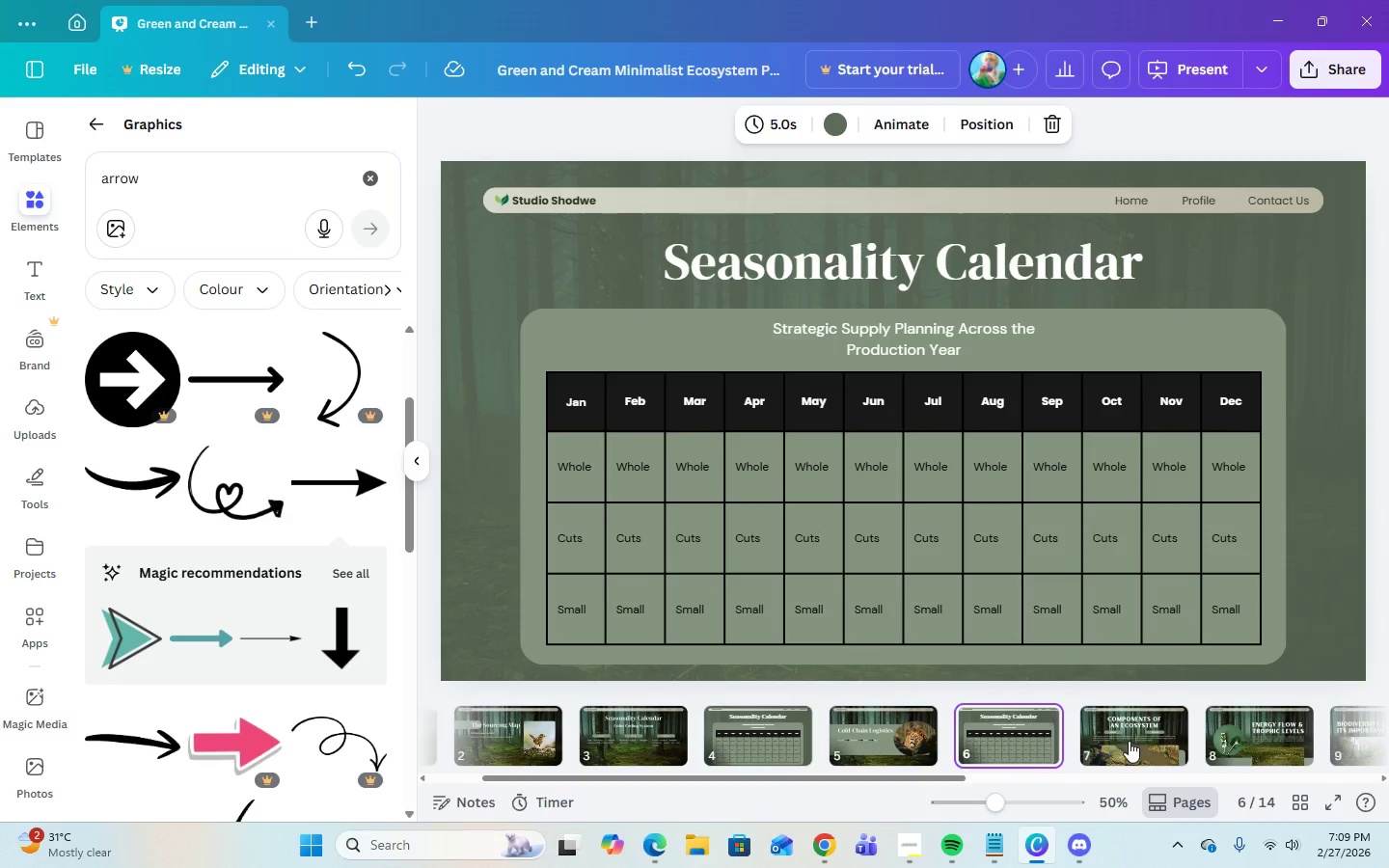 
left_click([1129, 741])
 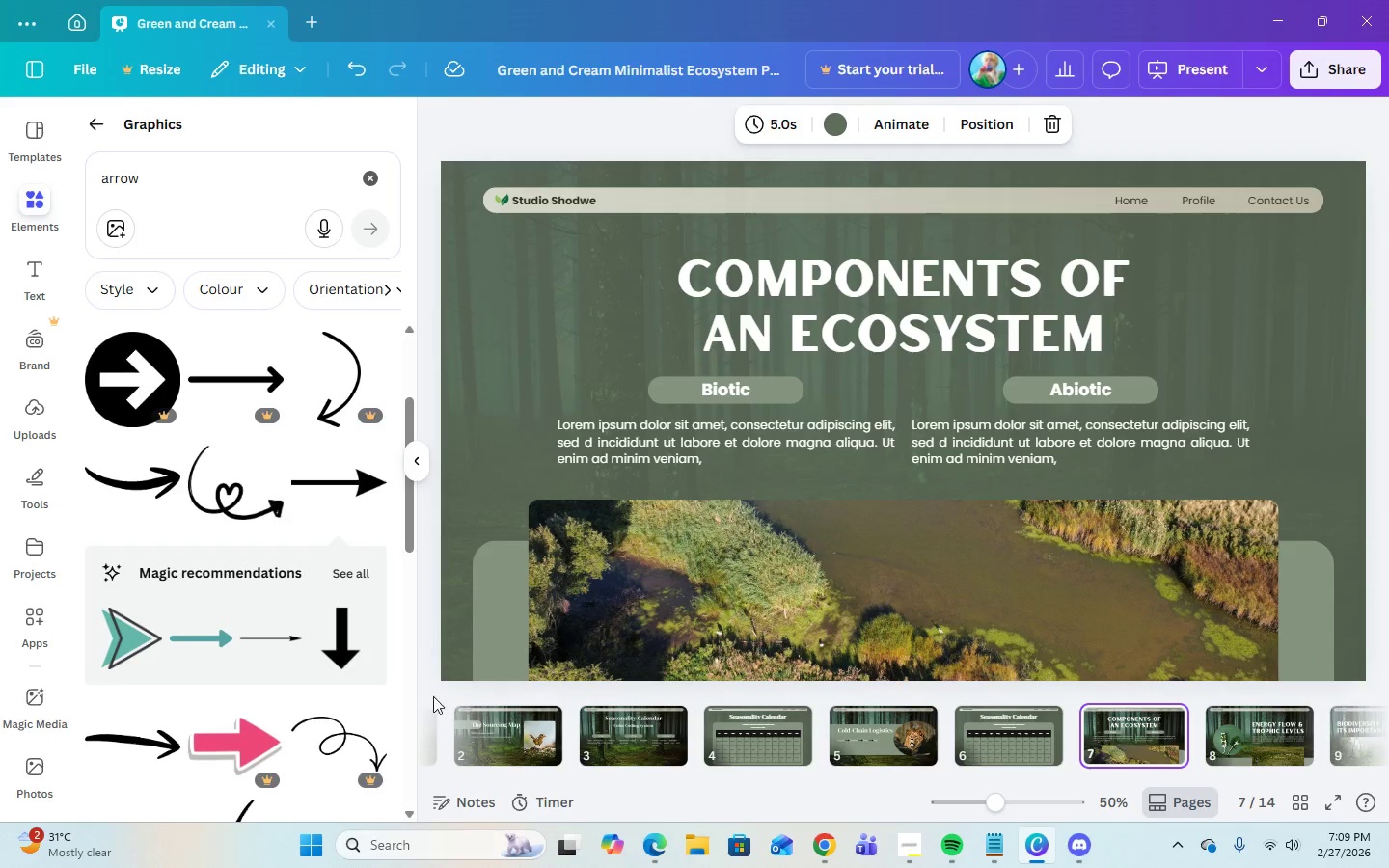 
left_click([490, 744])
 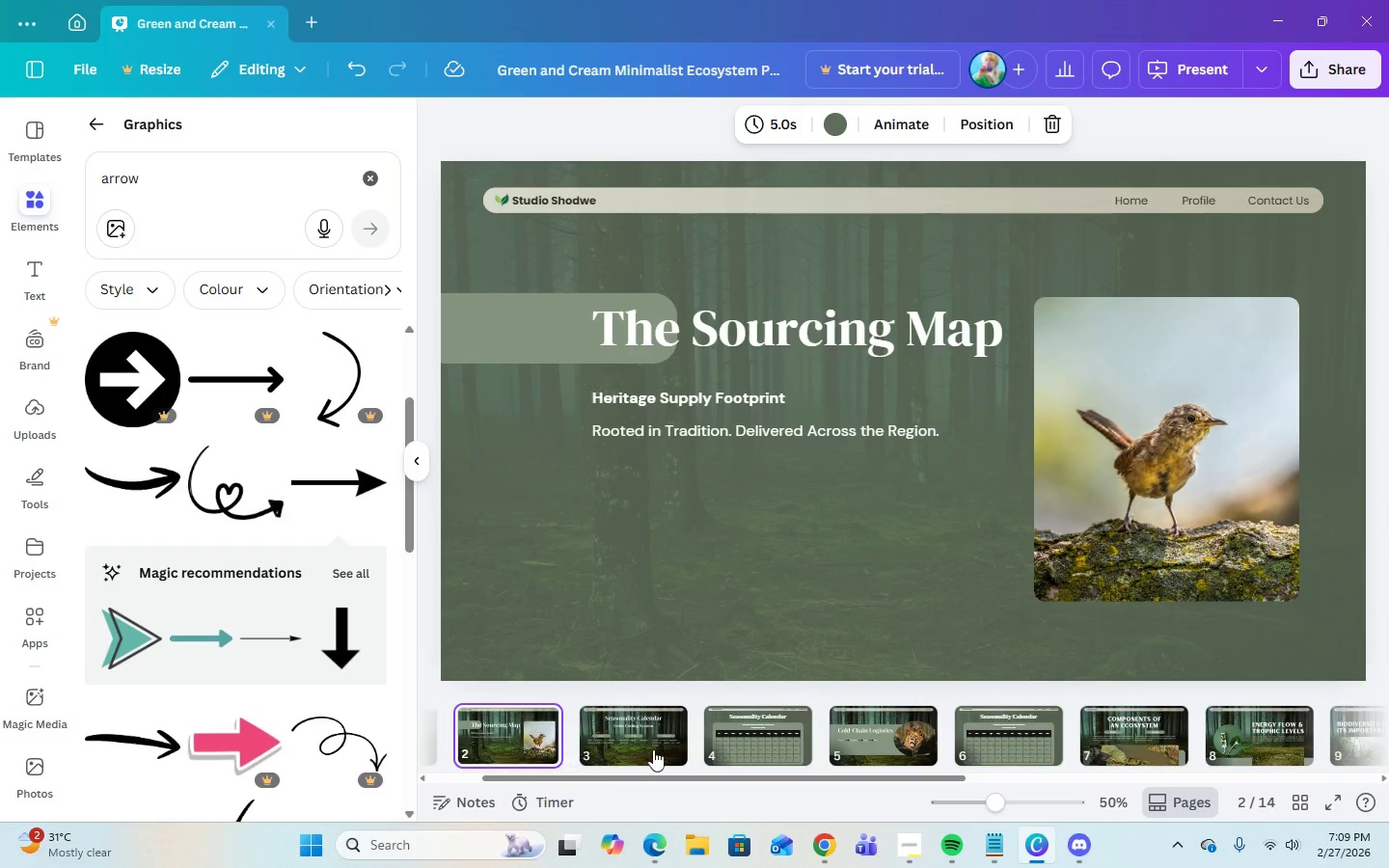 
key(ArrowLeft)
 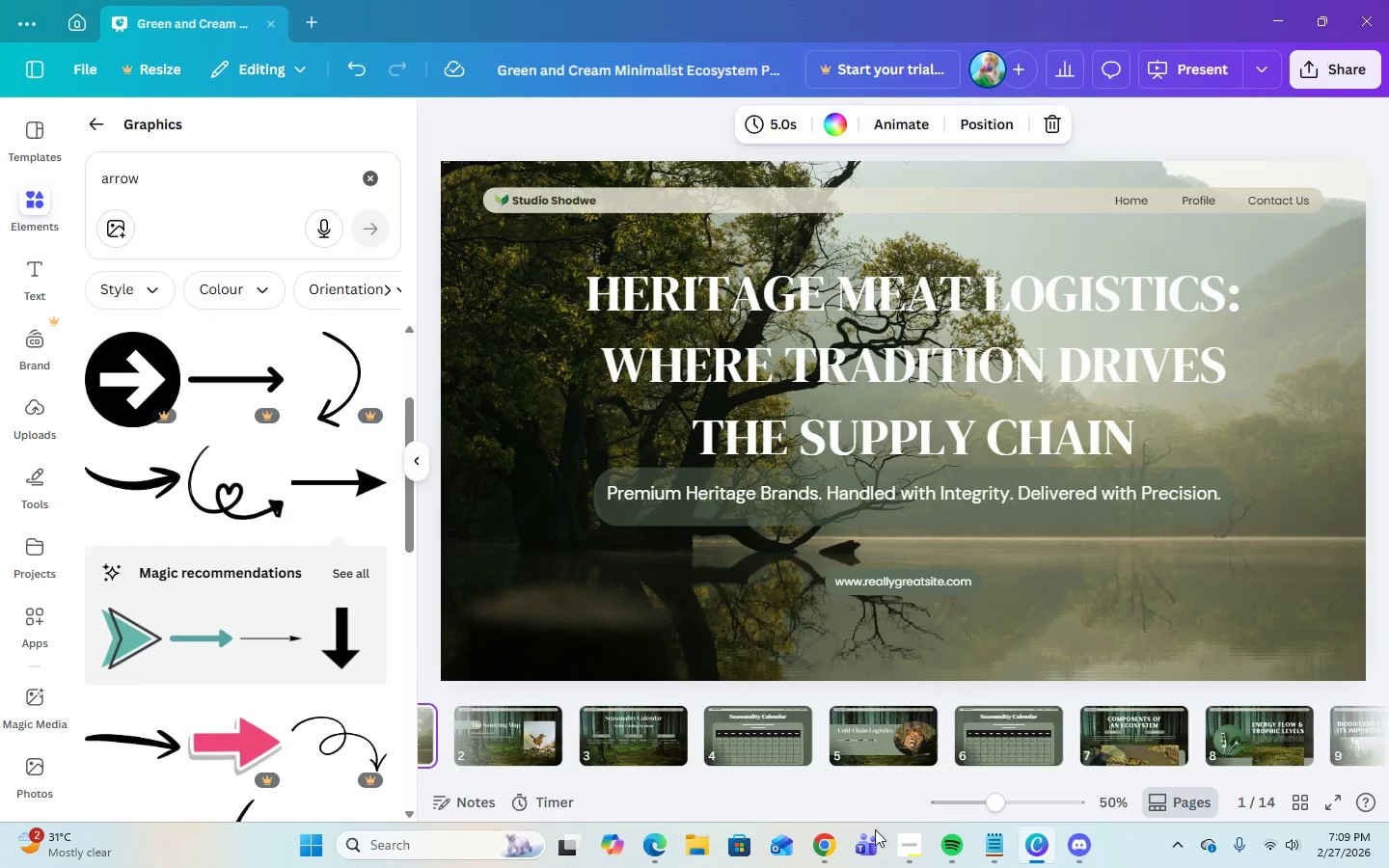 
left_click([912, 856])